 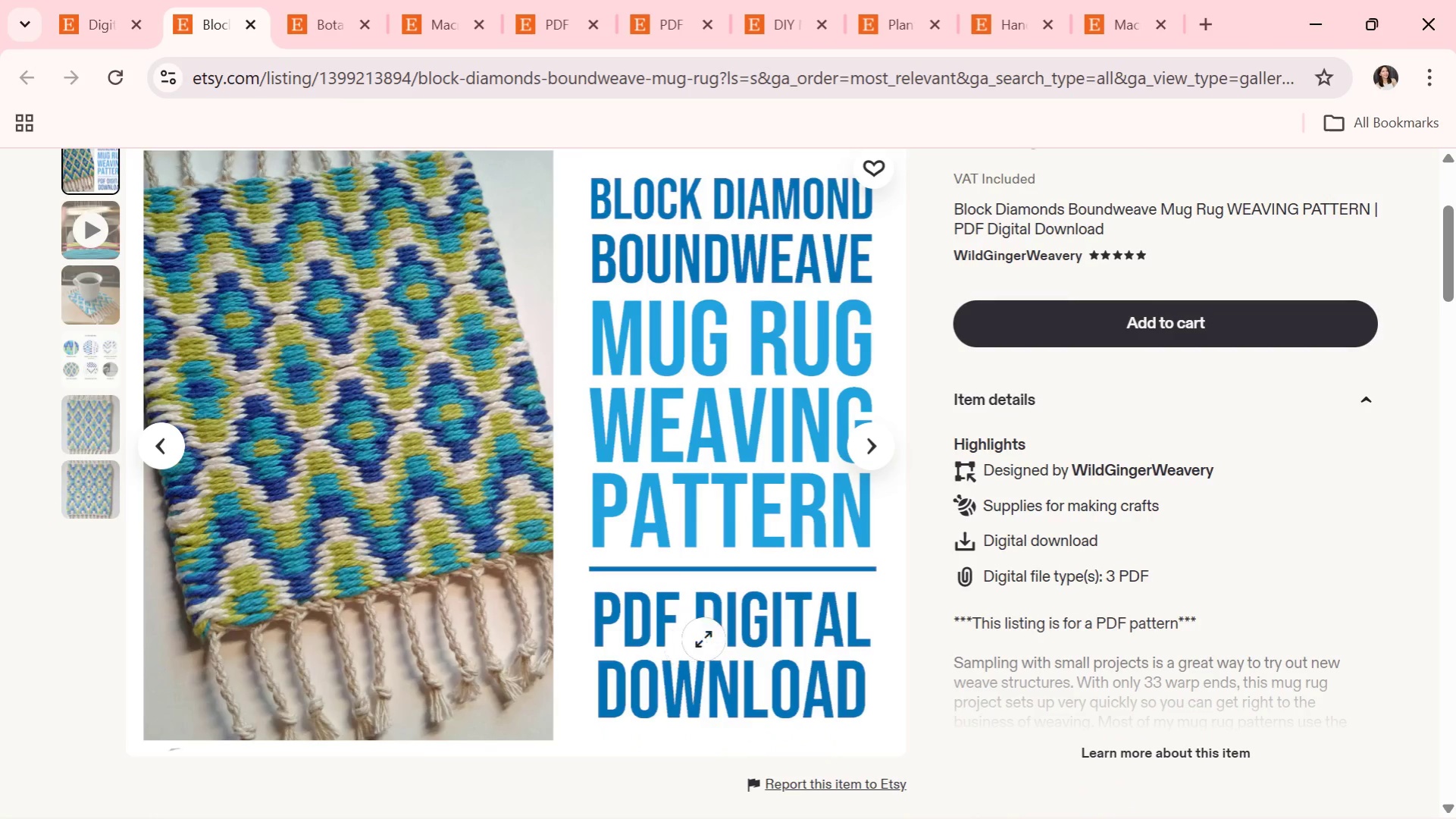 
scroll: coordinate [822, 671], scroll_direction: up, amount: 1.0
 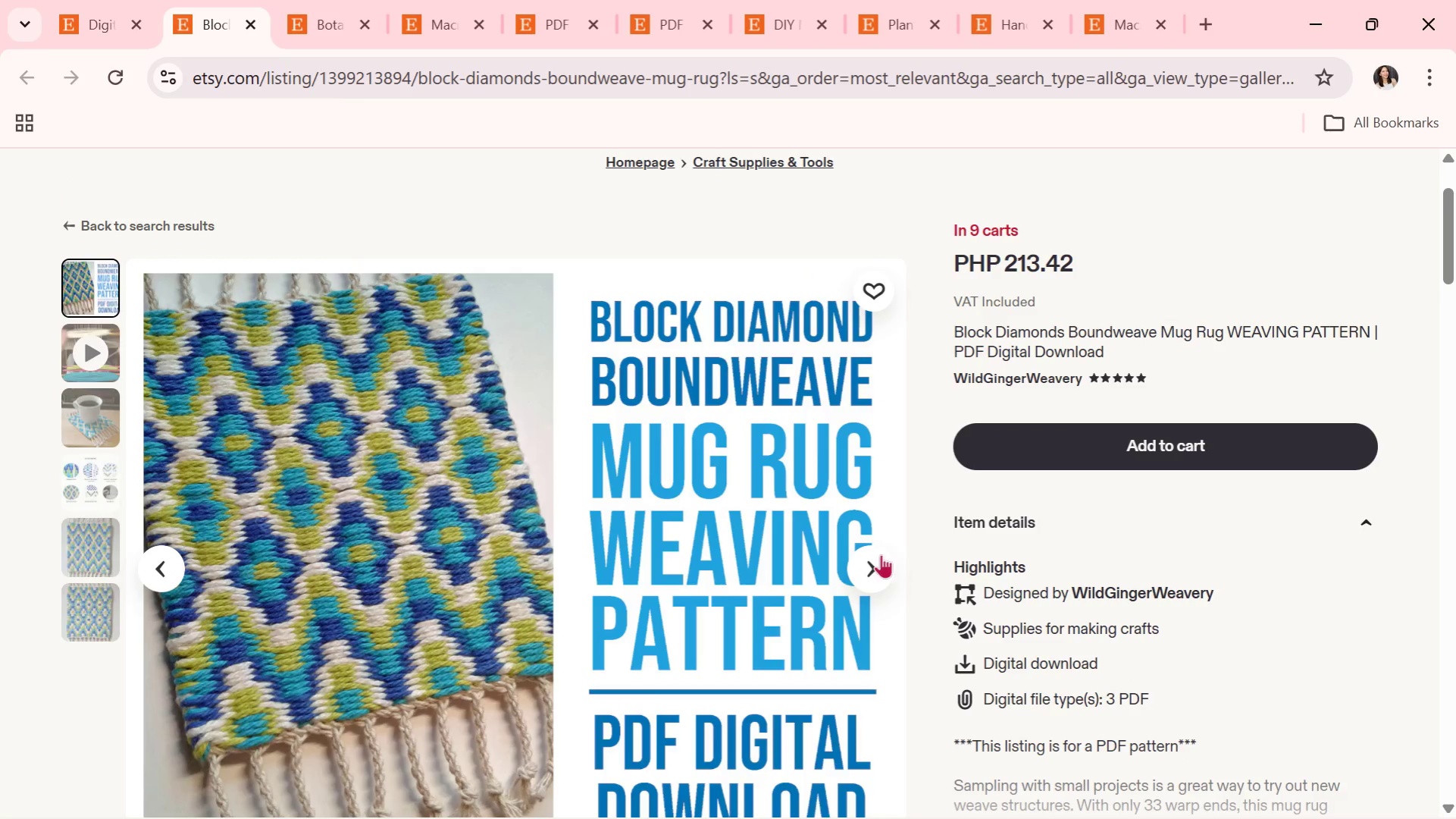 
left_click([876, 552])
 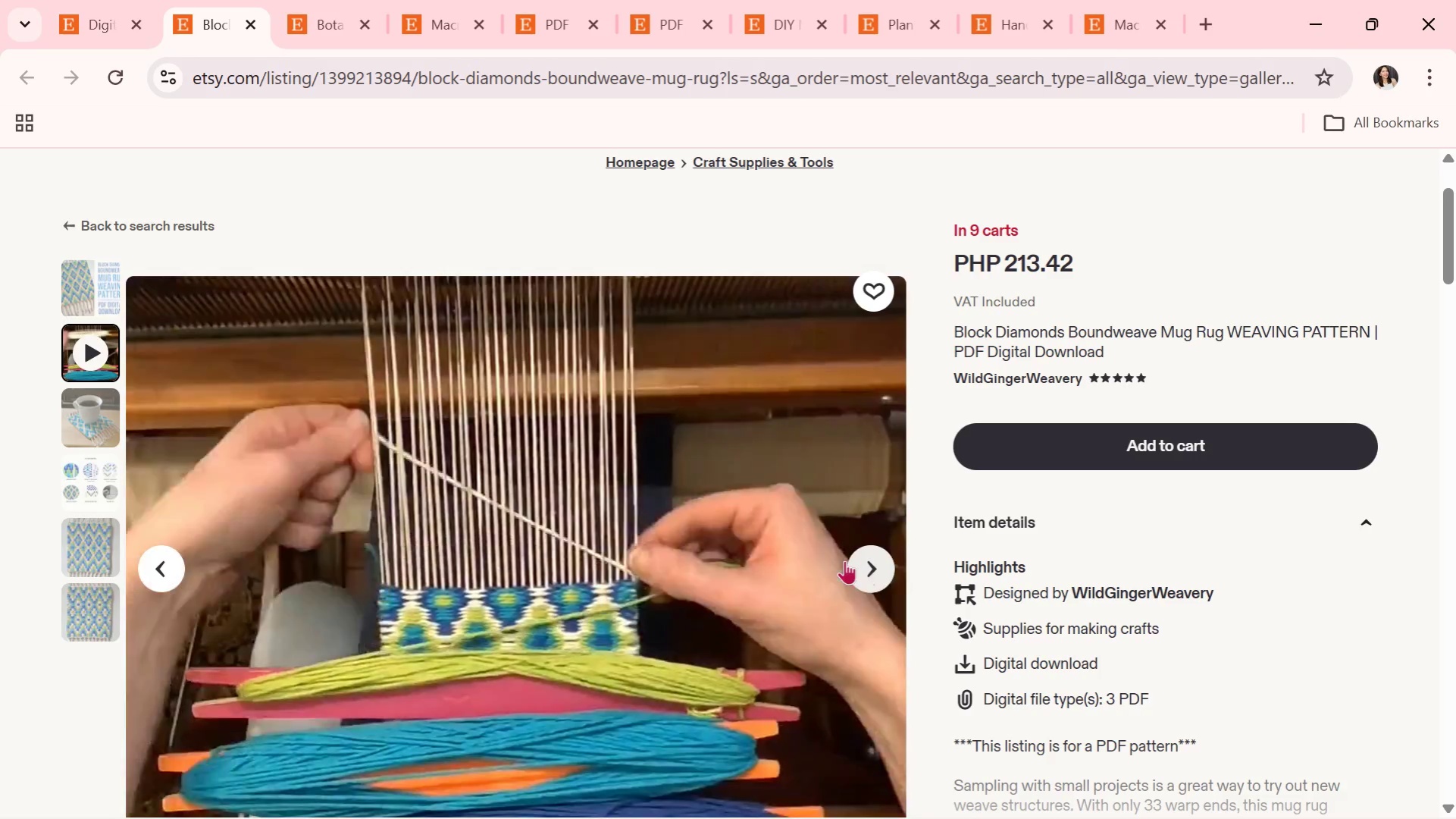 
left_click([863, 554])
 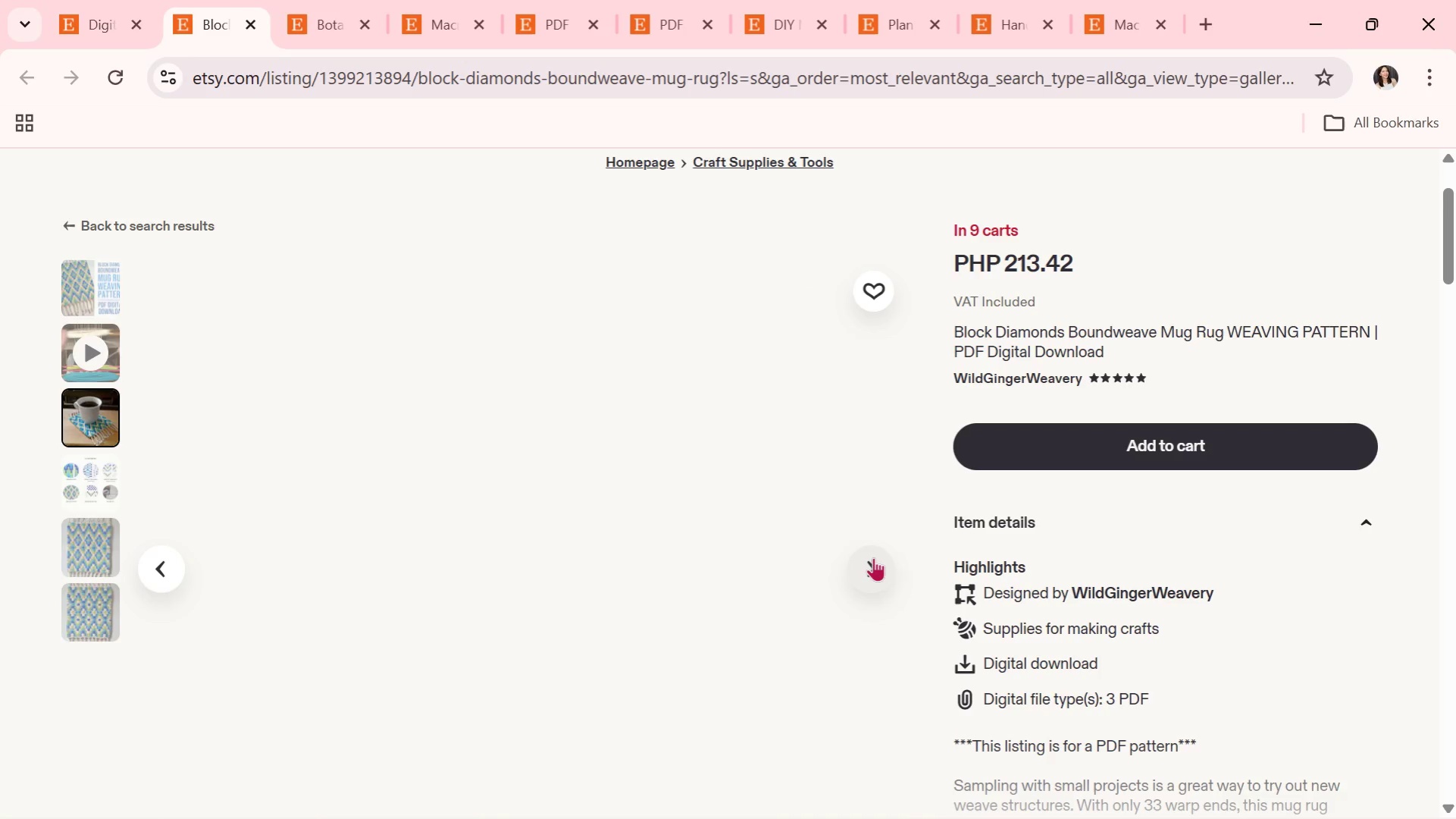 
left_click([878, 562])
 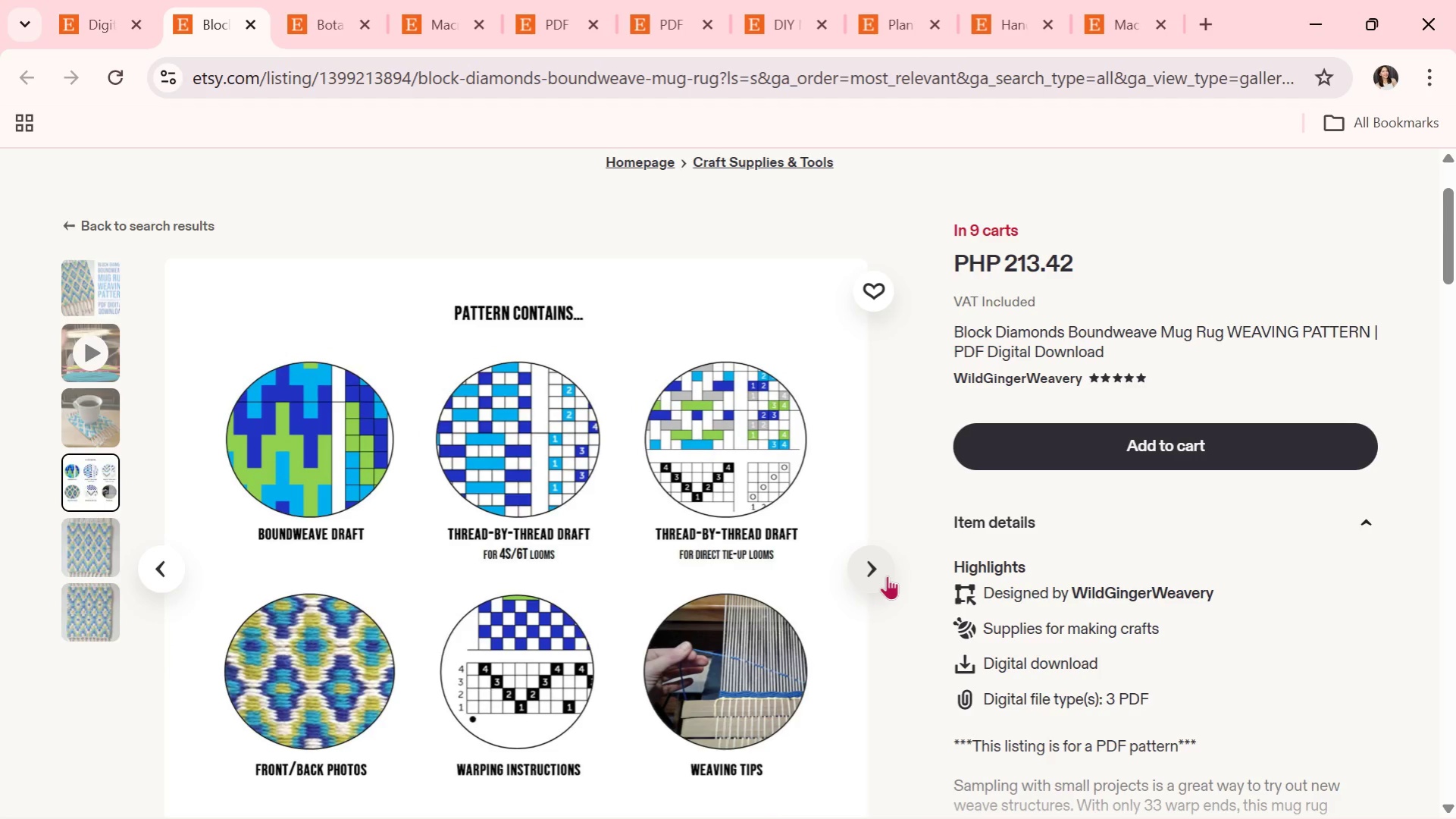 
left_click([887, 576])
 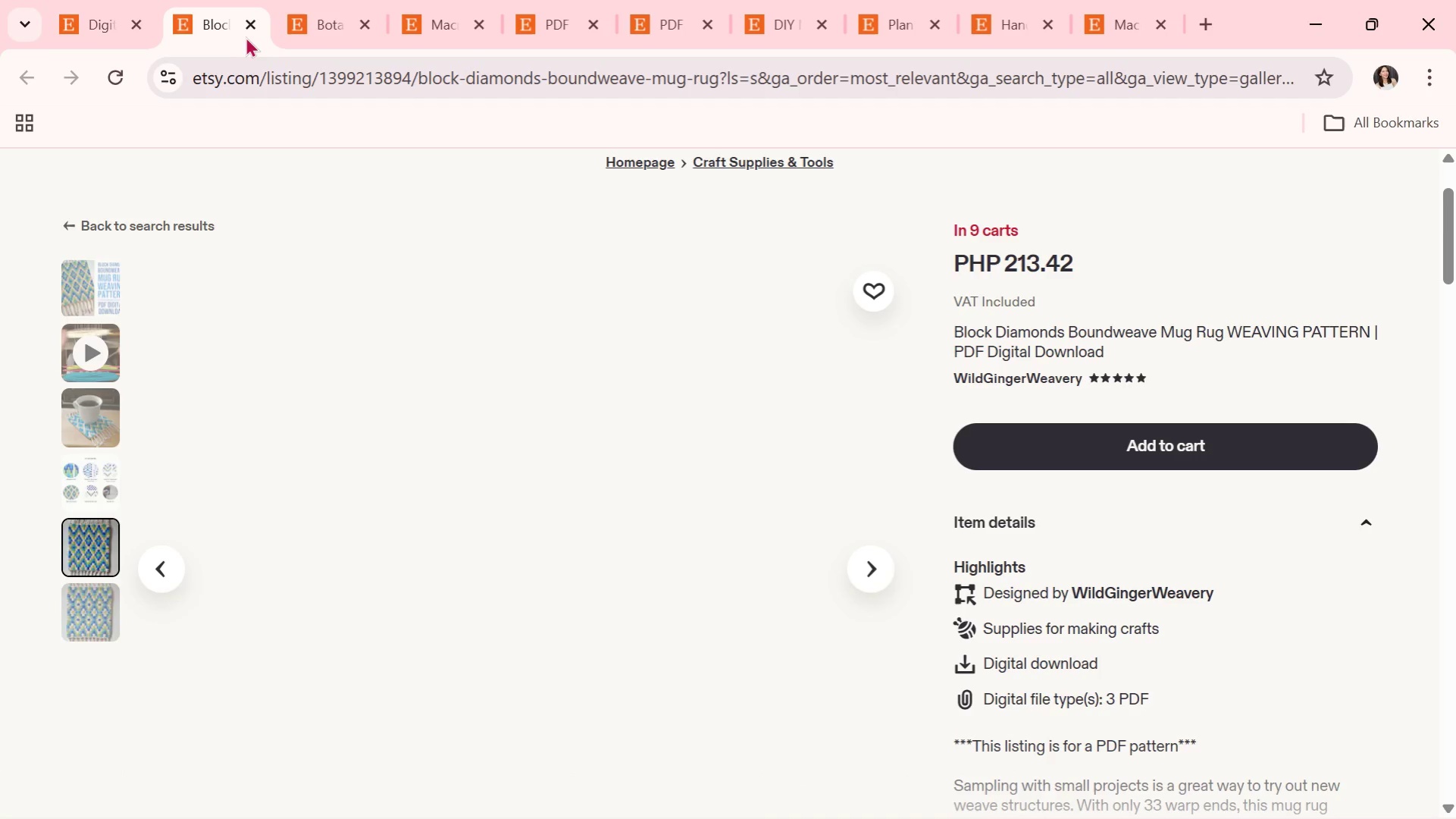 
left_click([253, 17])
 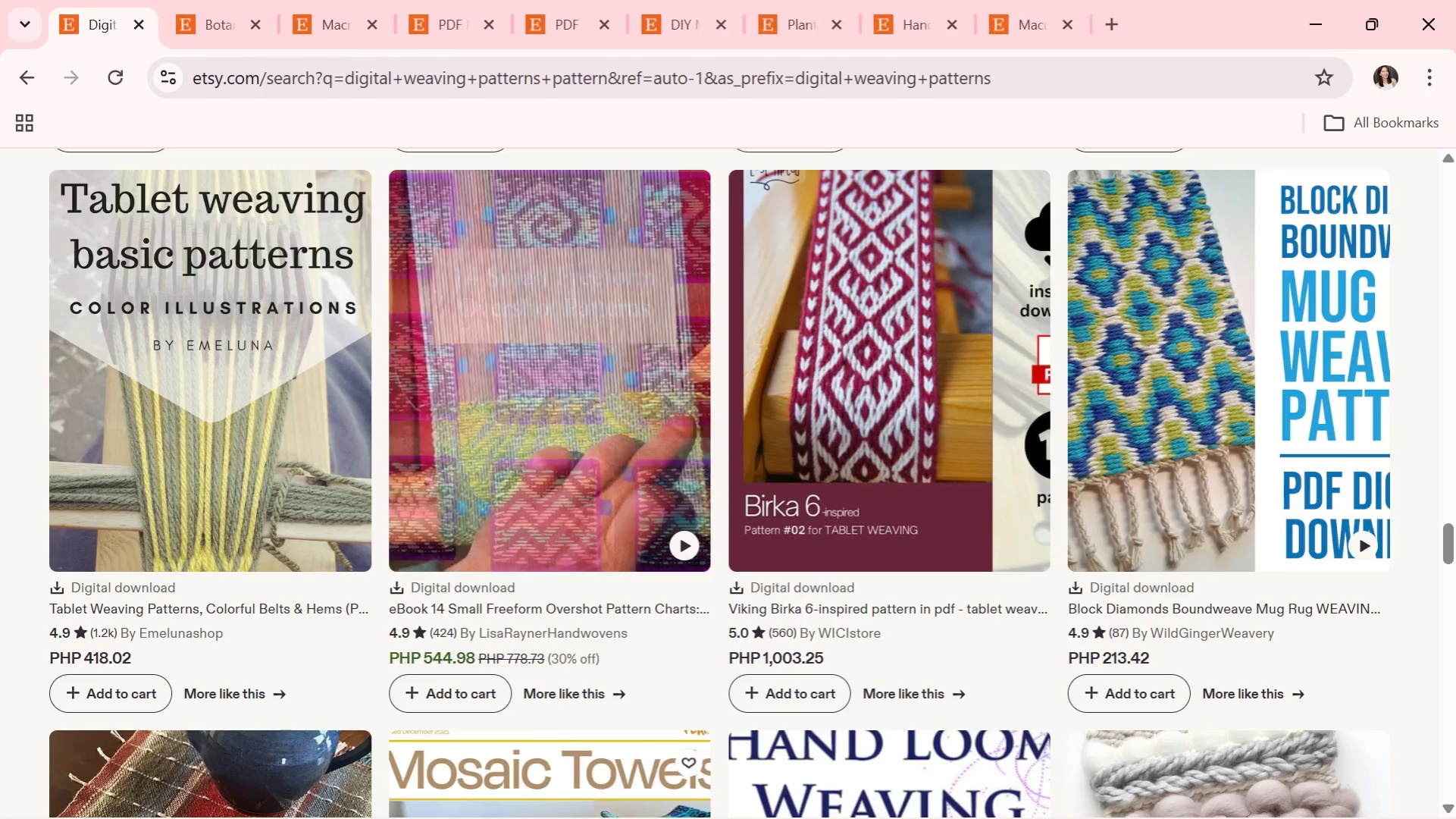 
scroll: coordinate [634, 635], scroll_direction: down, amount: 10.0
 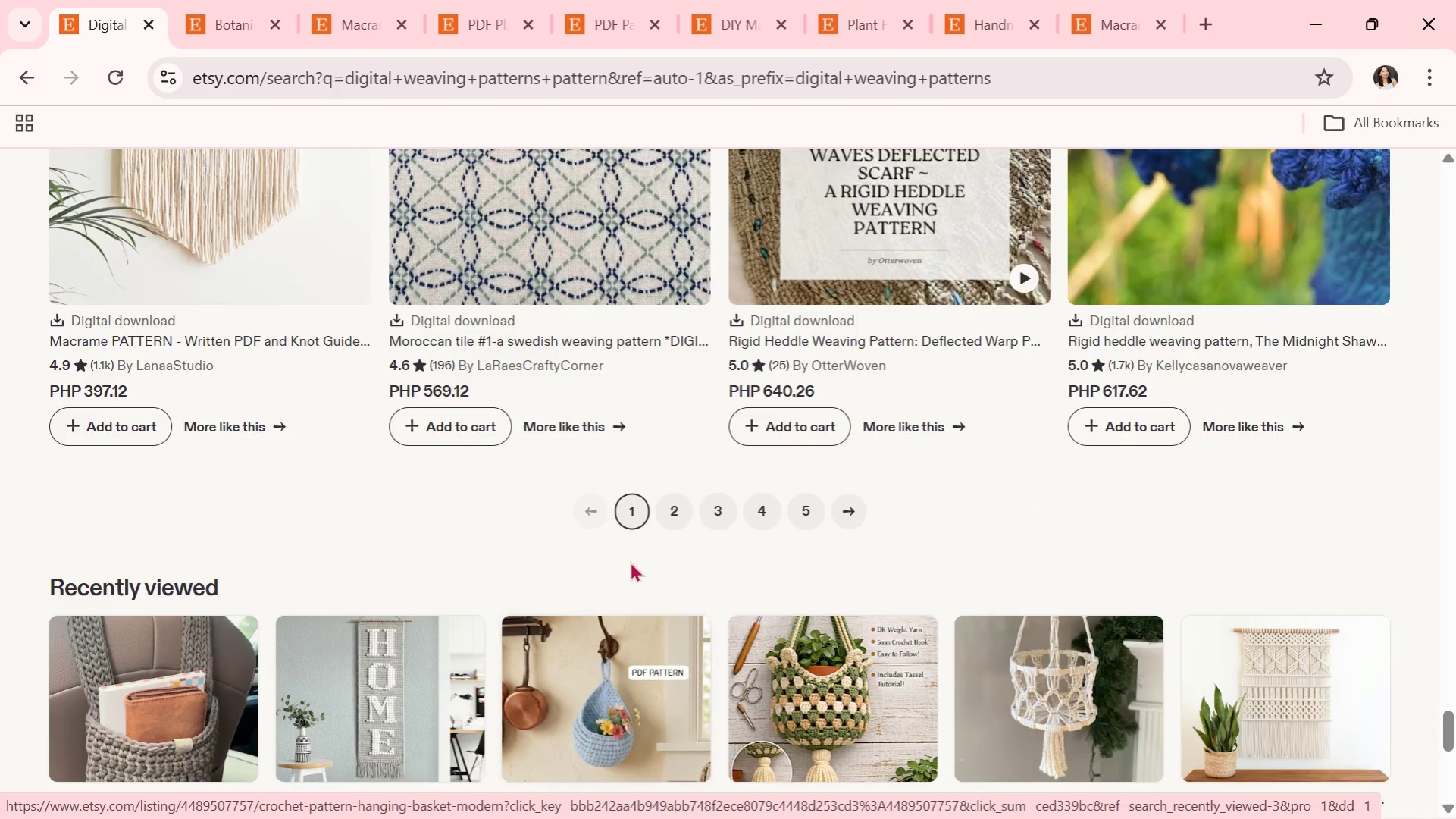 
left_click([665, 510])
 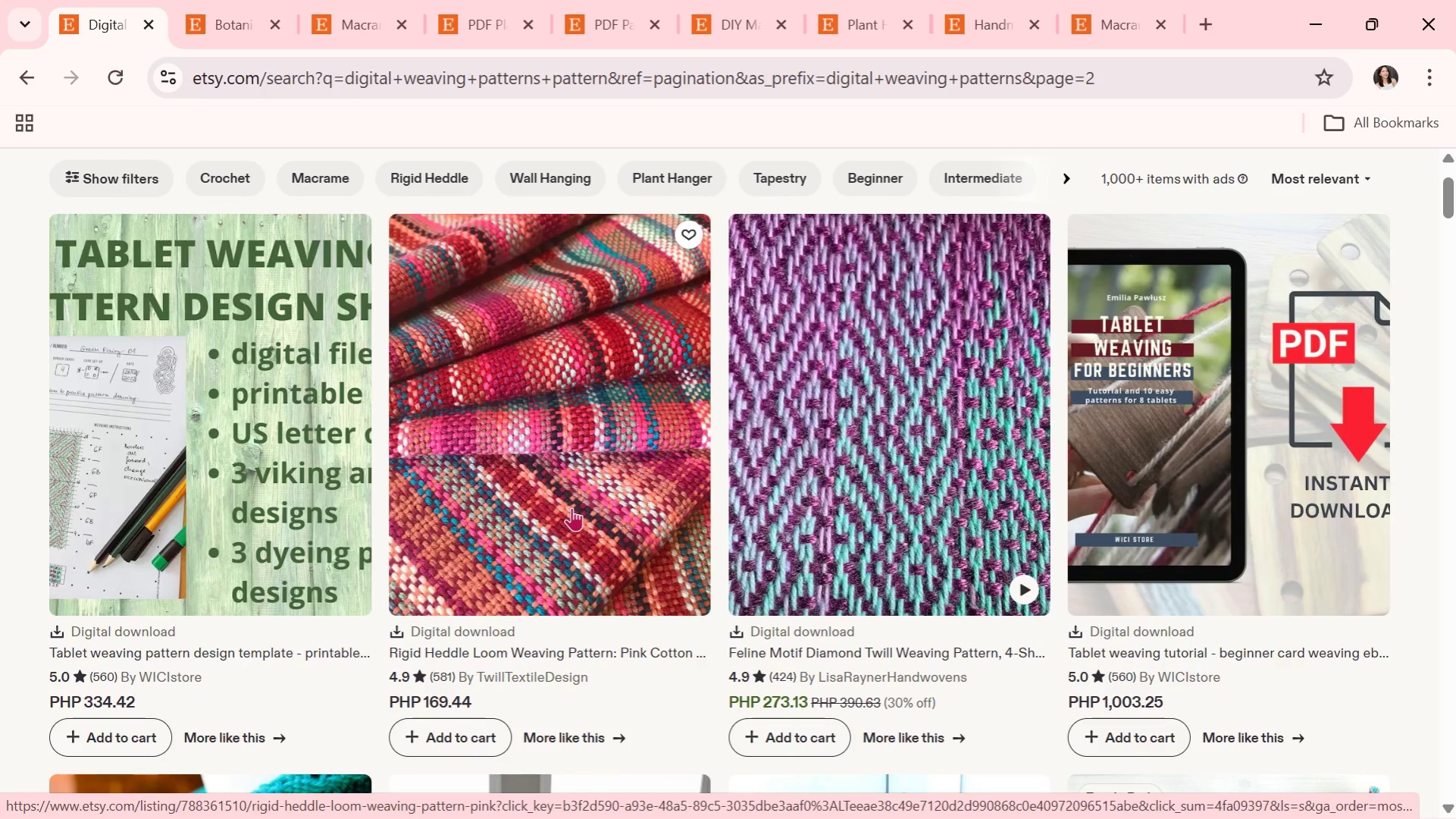 
wait(6.91)
 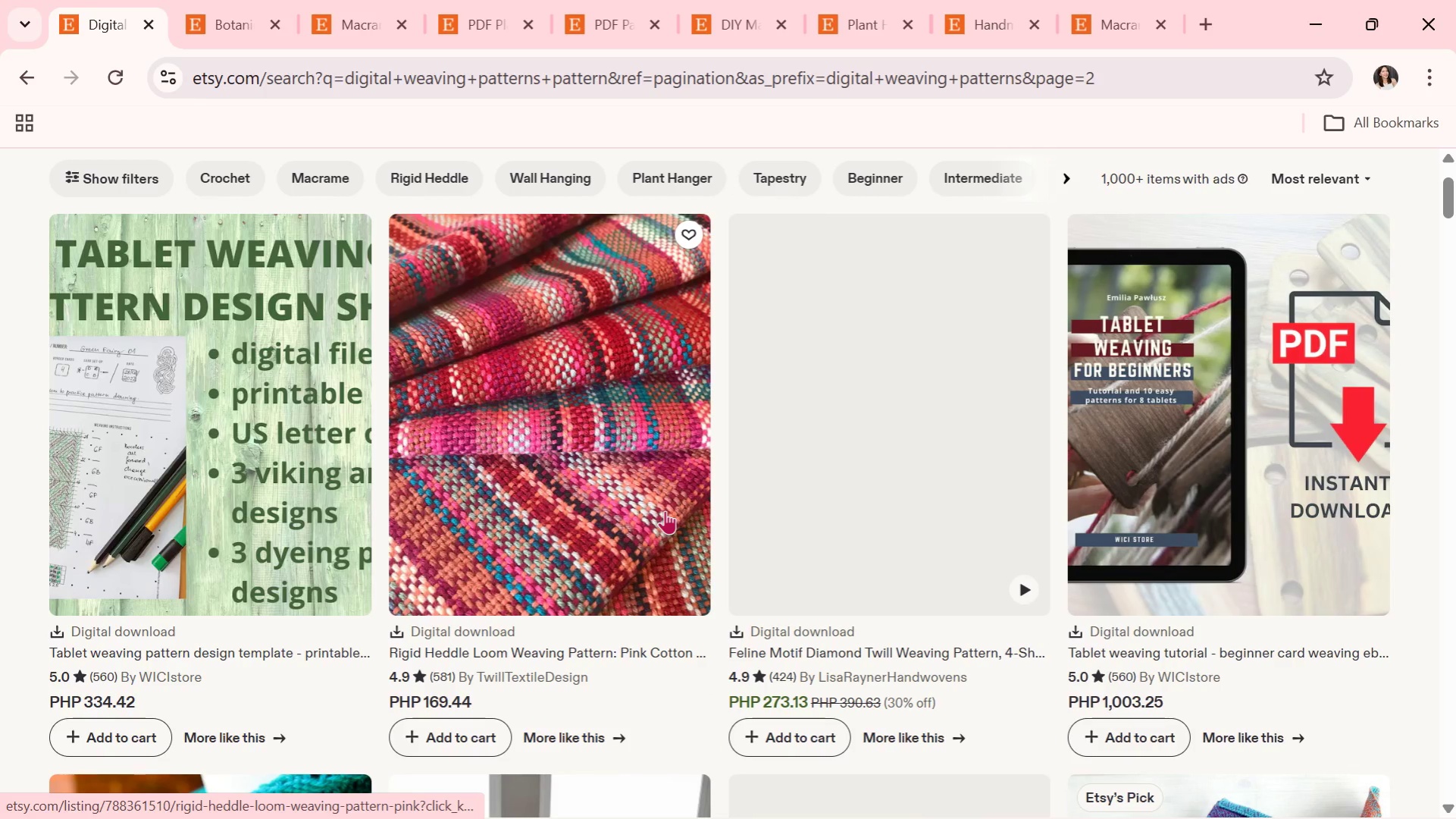 
scroll: coordinate [585, 744], scroll_direction: down, amount: 9.0
 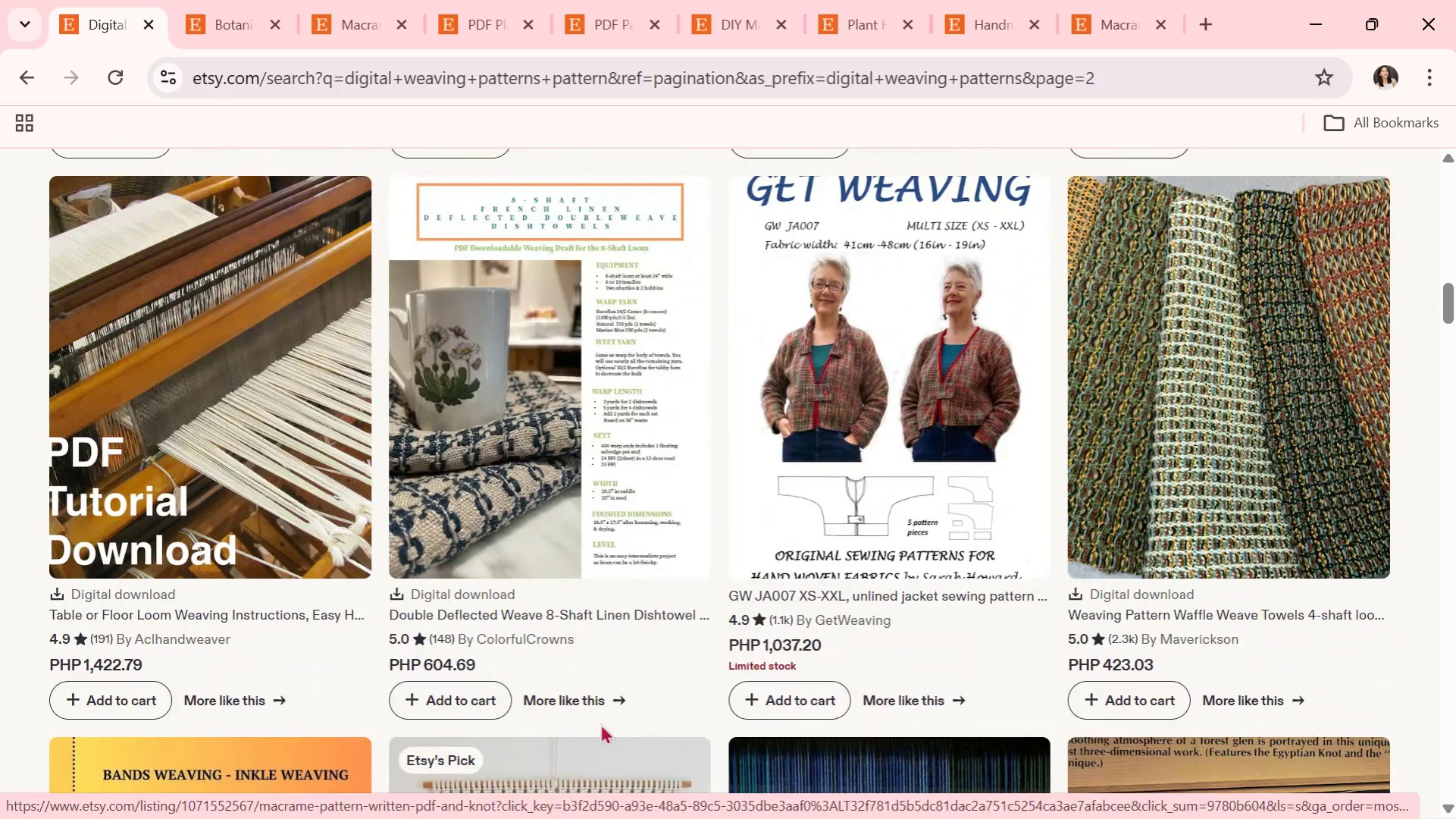 
left_click([1298, 563])
 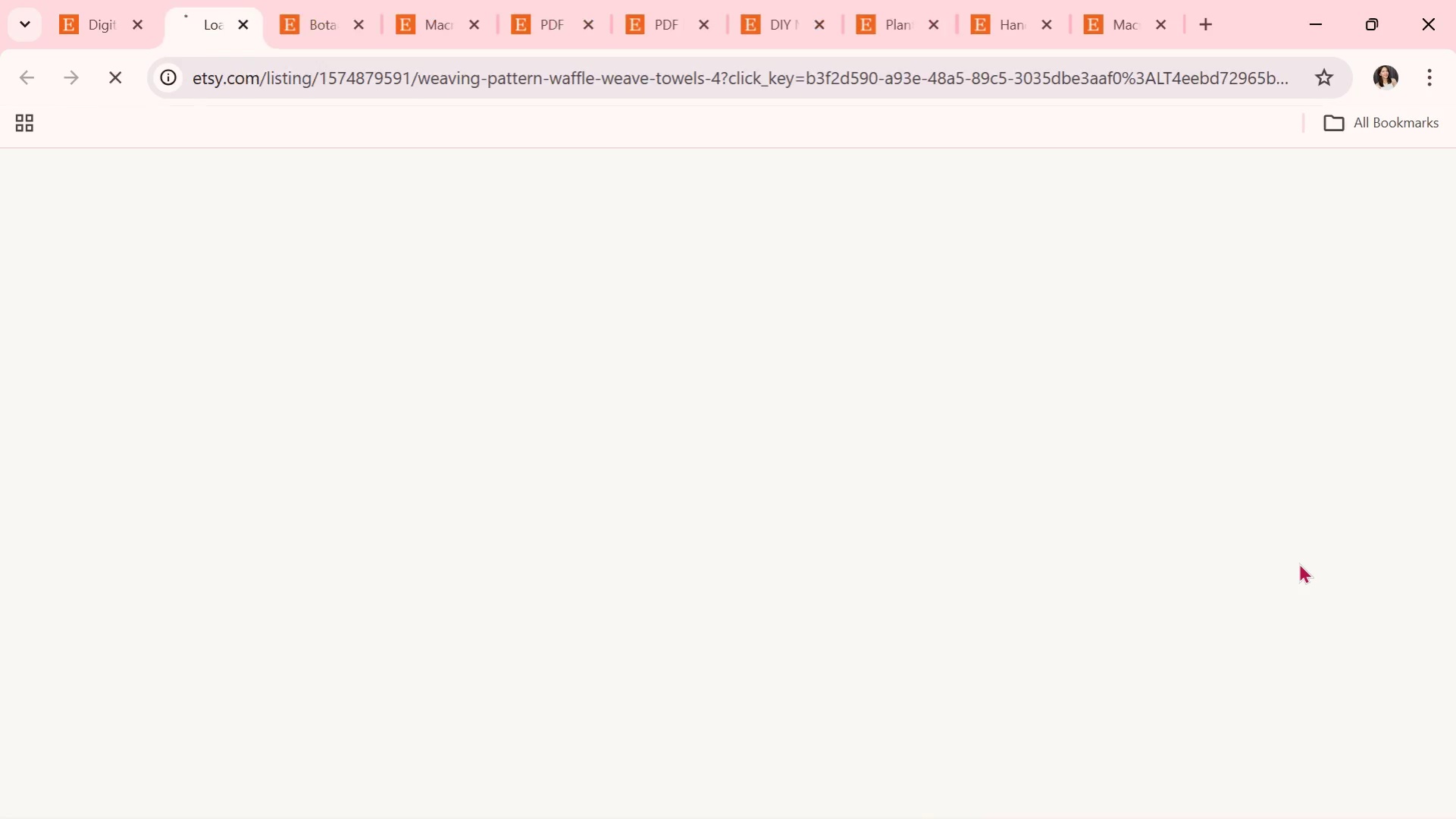 
mouse_move([1252, 580])
 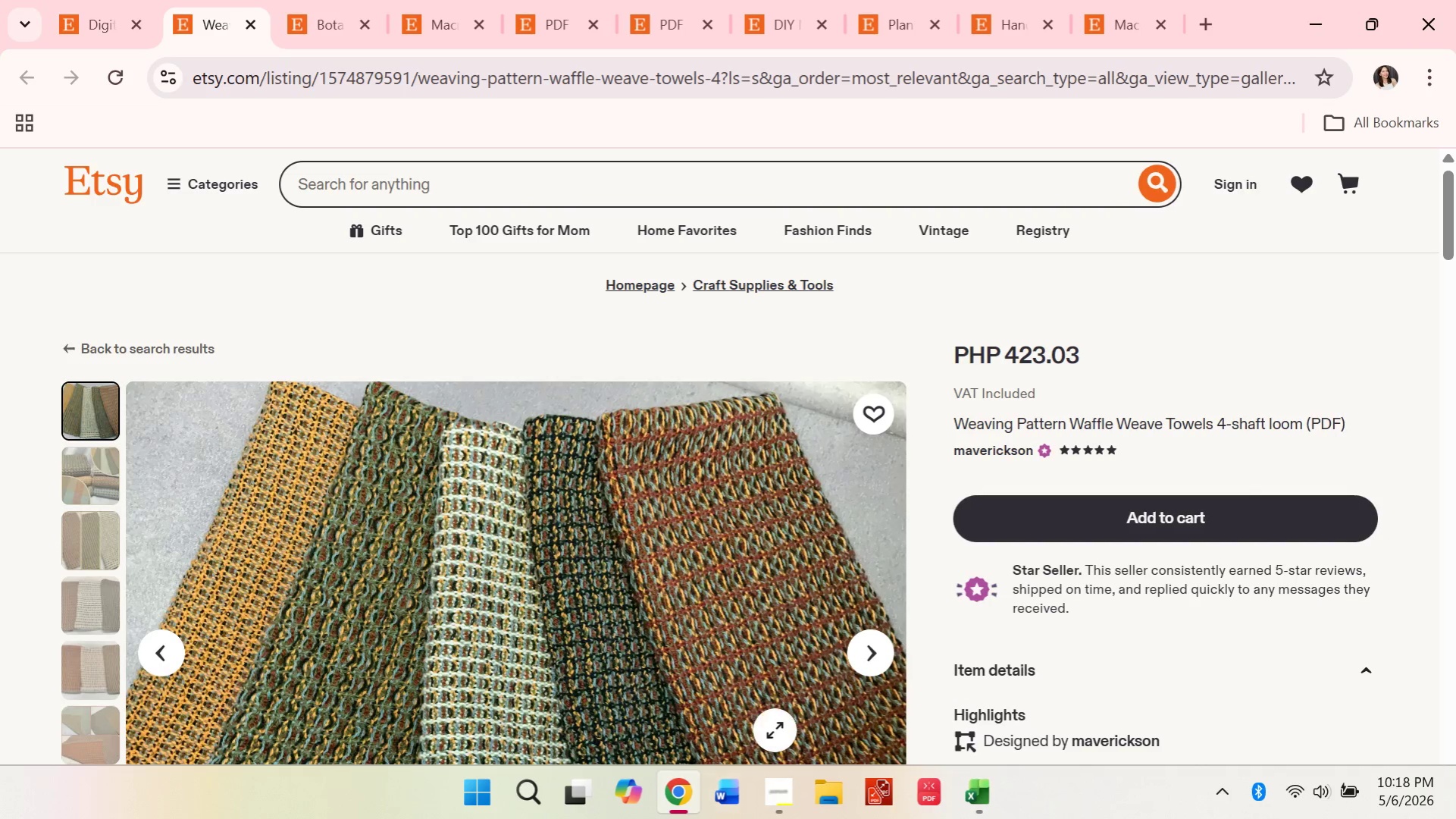 
scroll: coordinate [775, 730], scroll_direction: down, amount: 1.0
 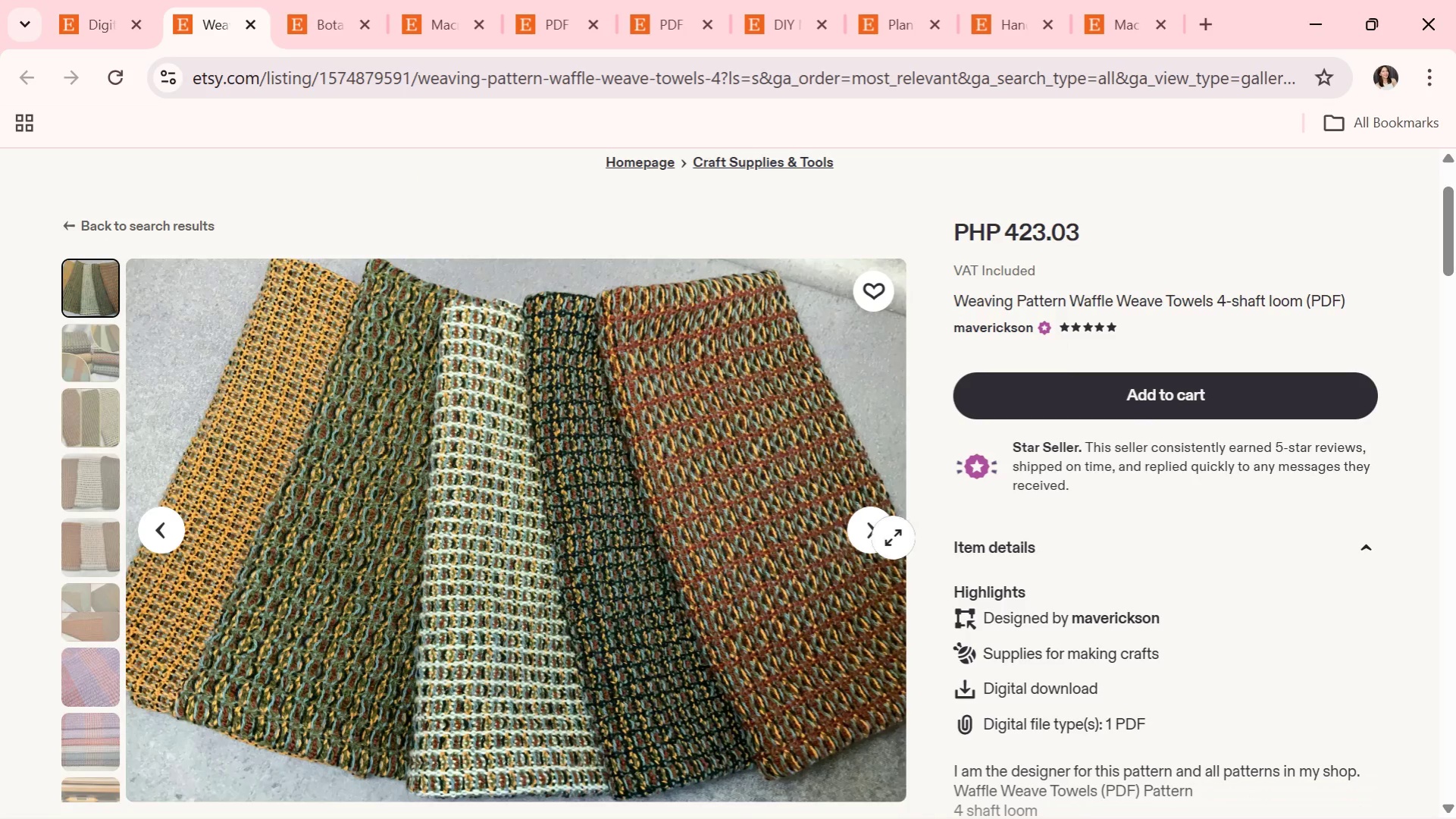 
left_click([885, 539])
 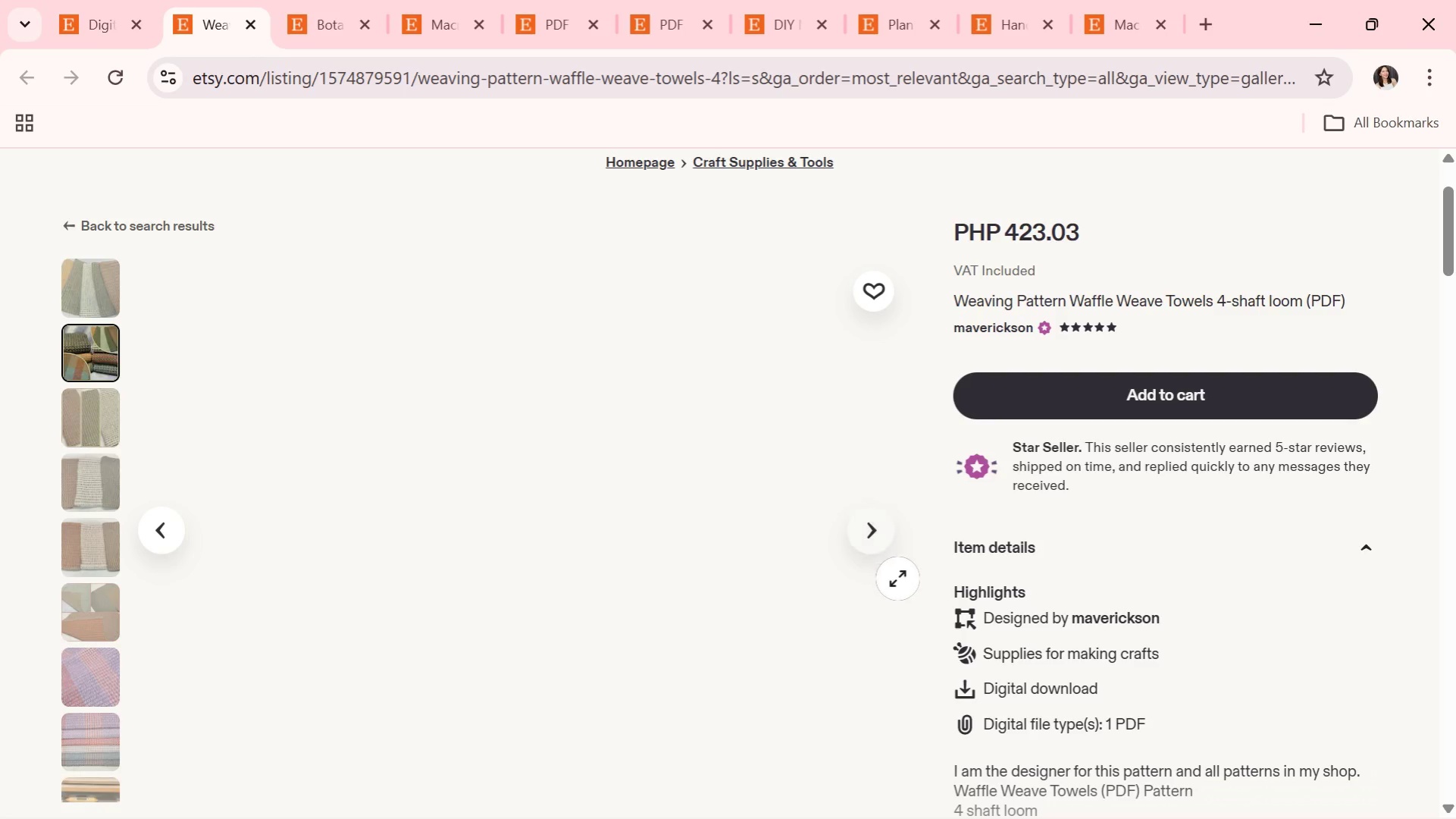 
scroll: coordinate [892, 636], scroll_direction: down, amount: 2.0
 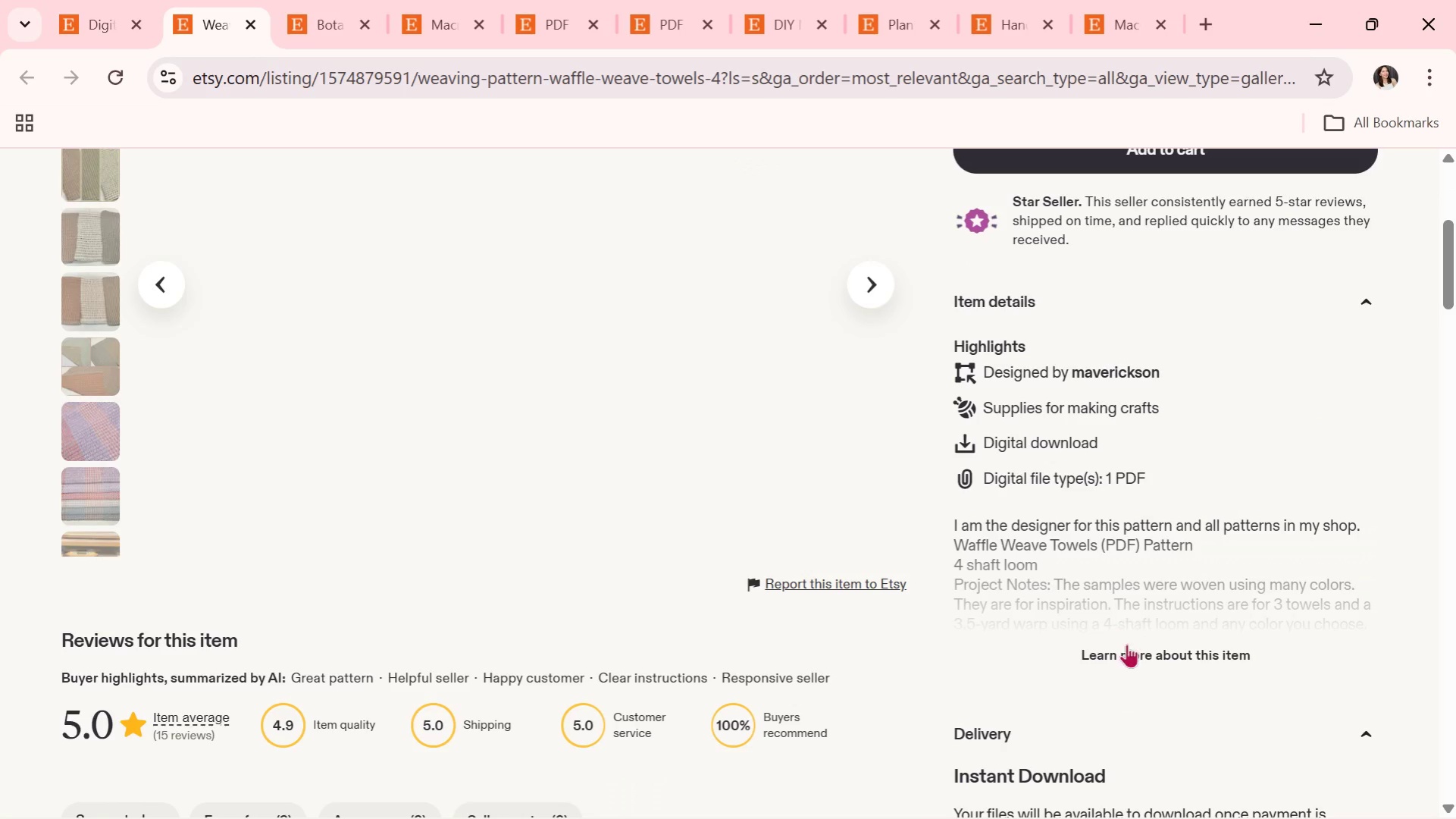 
left_click([1126, 653])
 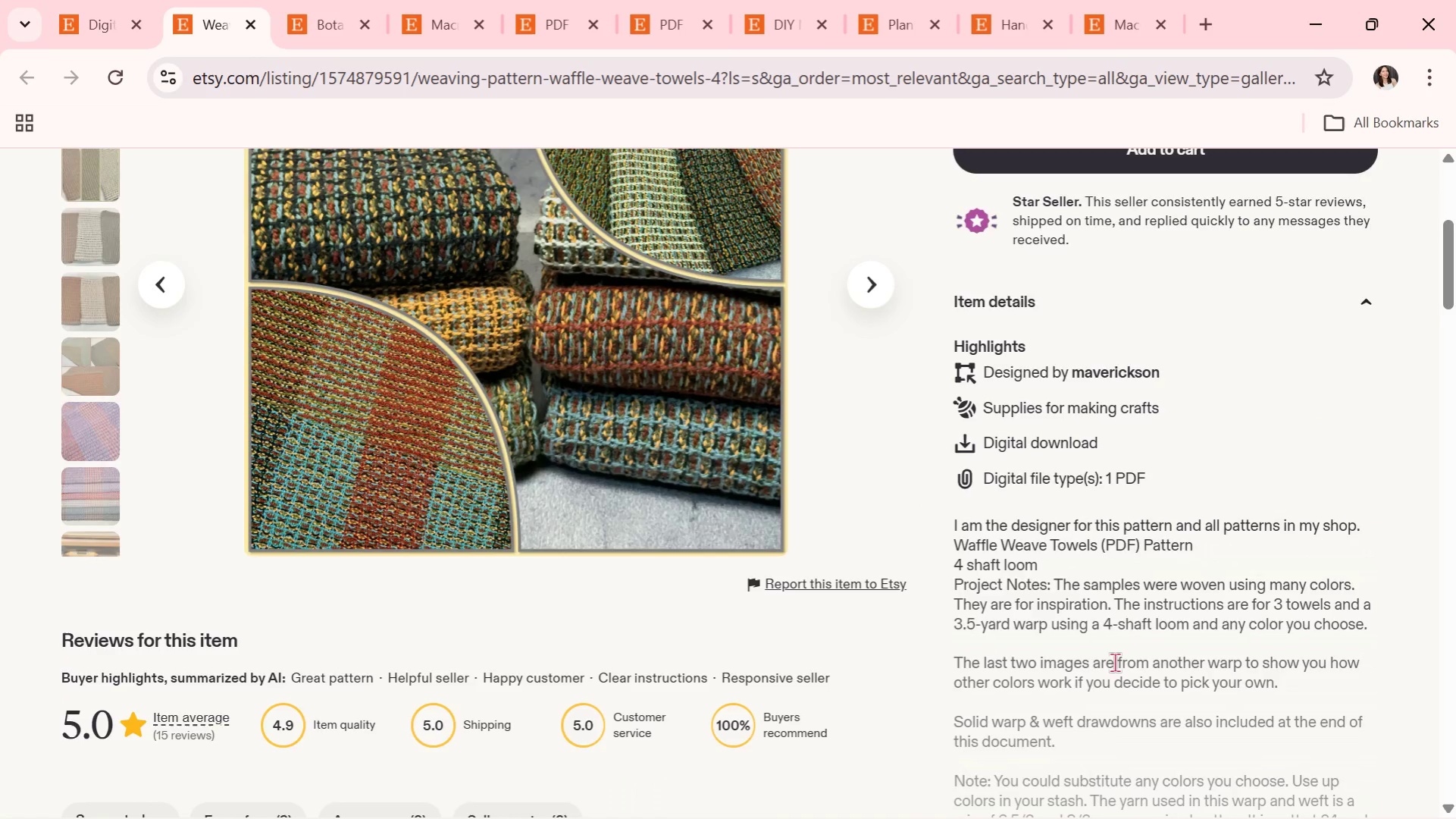 
scroll: coordinate [1097, 685], scroll_direction: down, amount: 2.0
 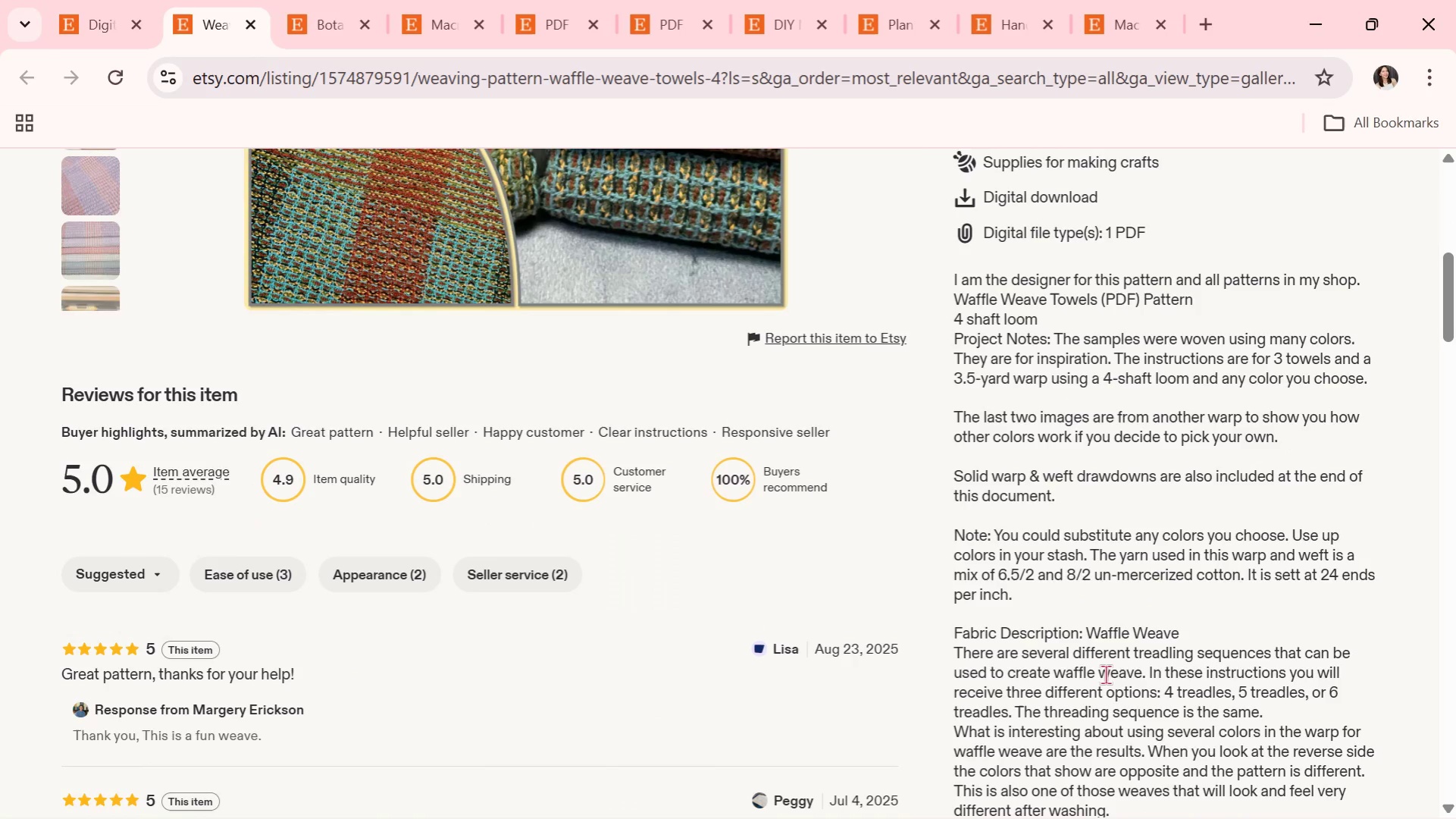 
scroll: coordinate [642, 424], scroll_direction: up, amount: 4.0
 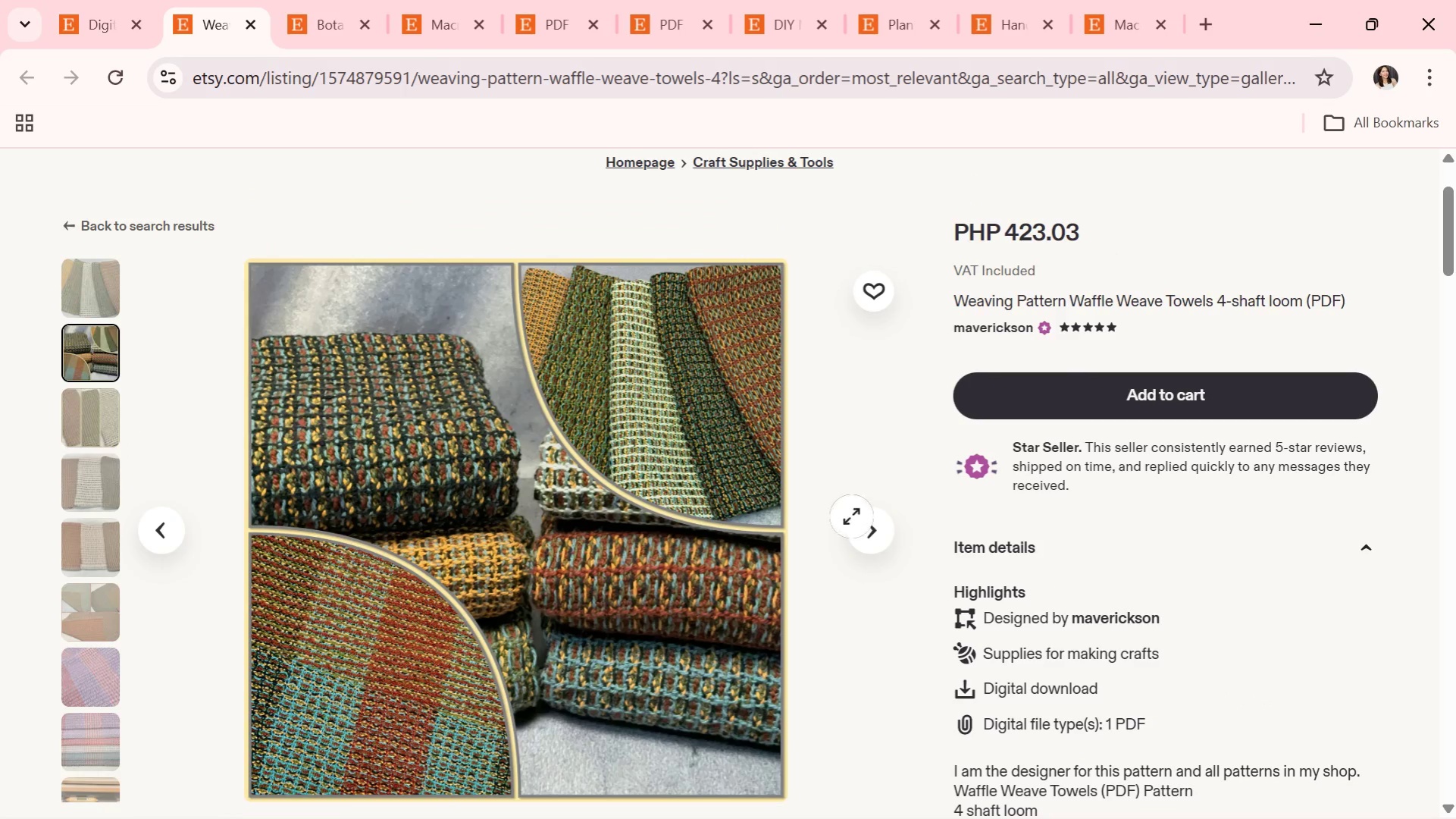 
left_click([862, 520])
 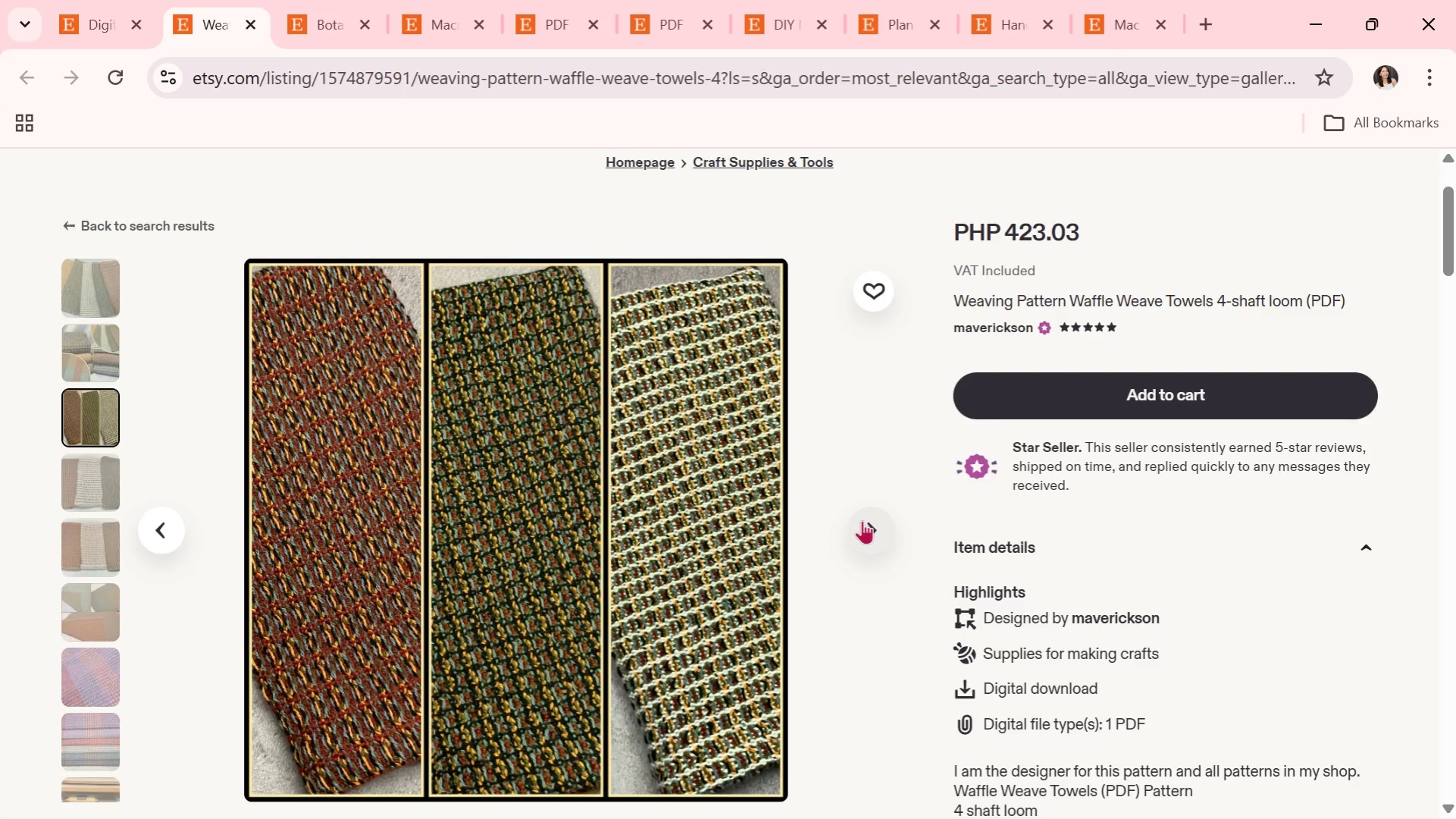 
left_click([862, 520])
 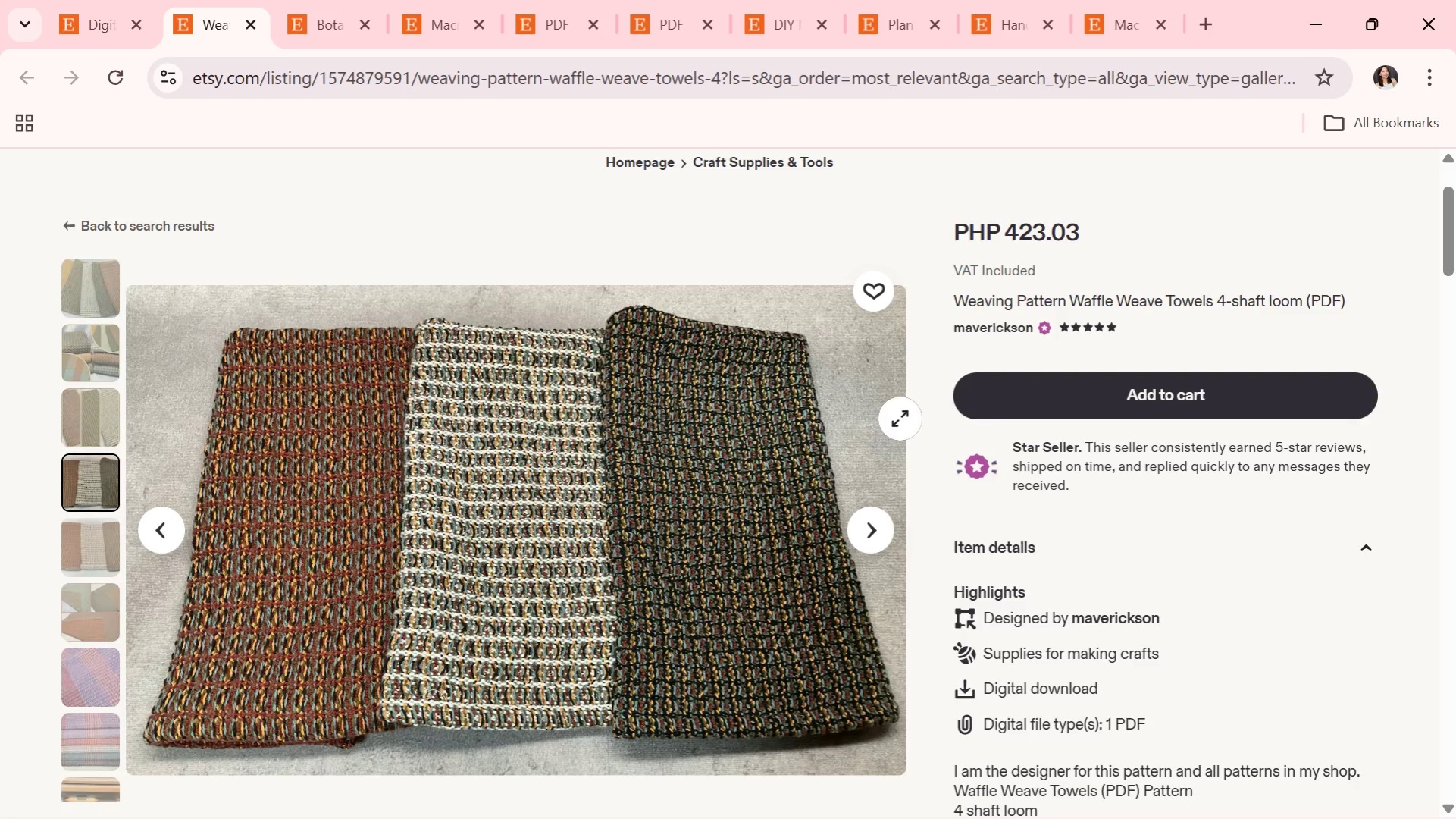 
wait(6.73)
 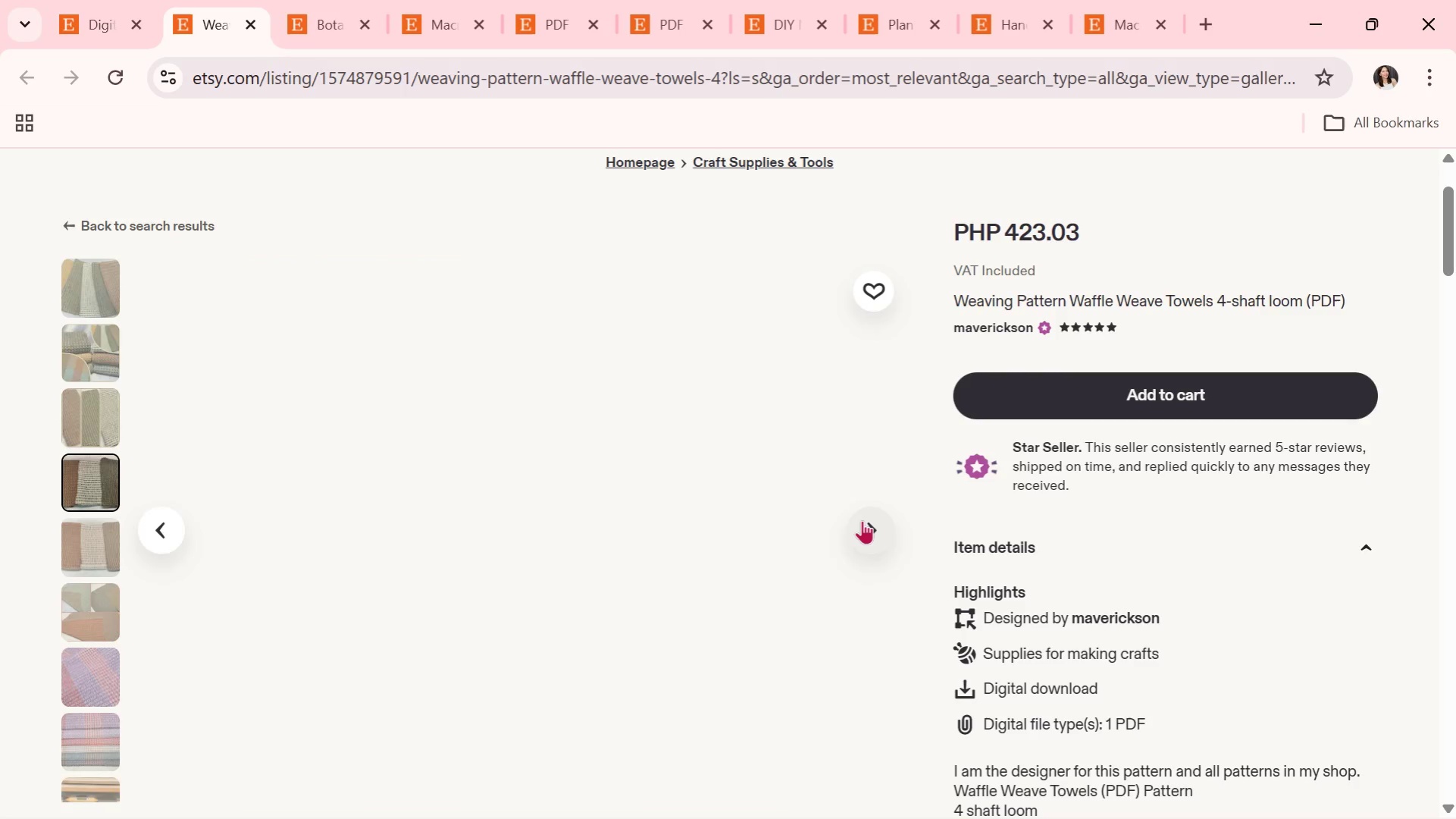 
left_click([881, 535])
 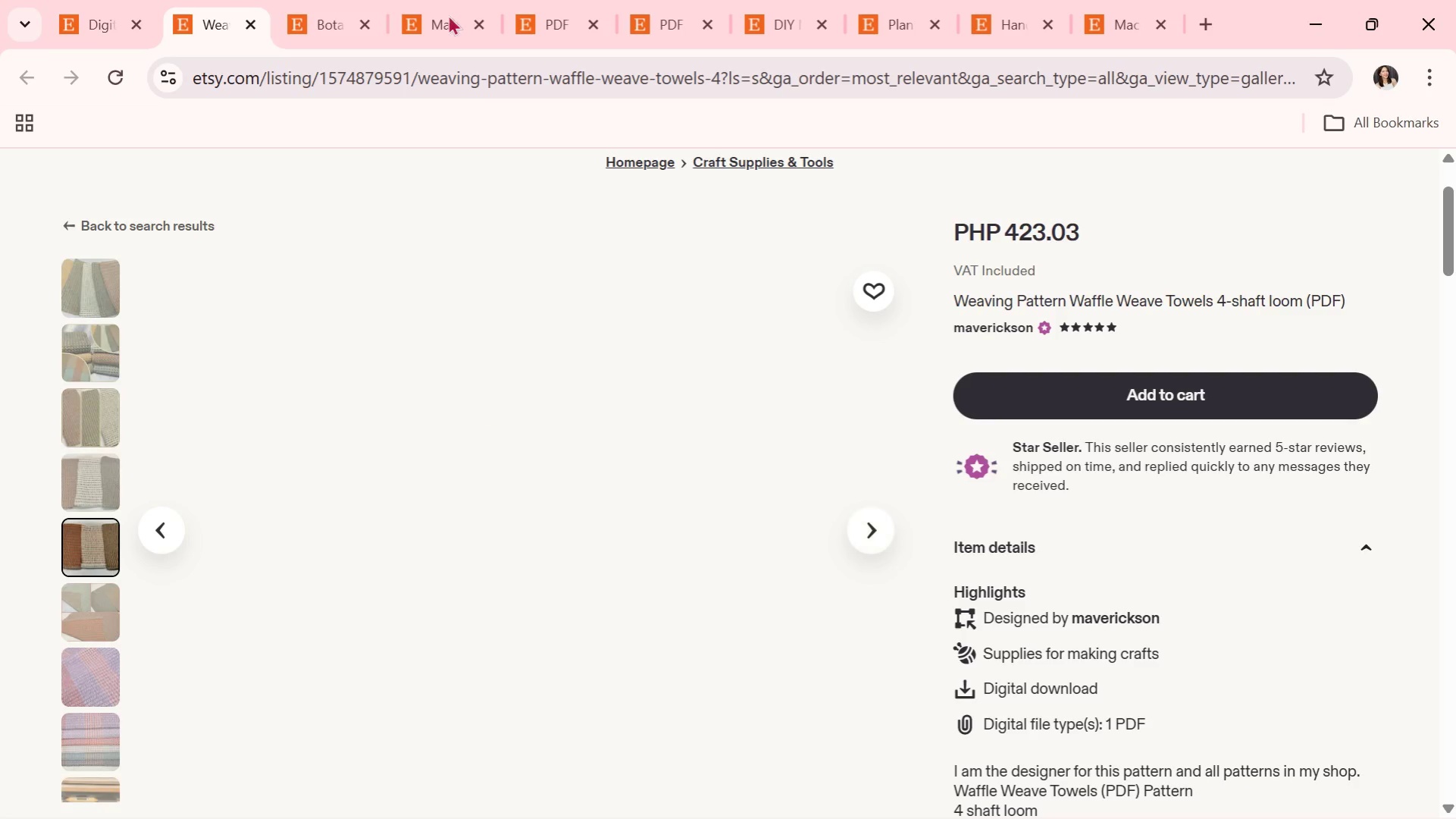 
left_click([255, 31])
 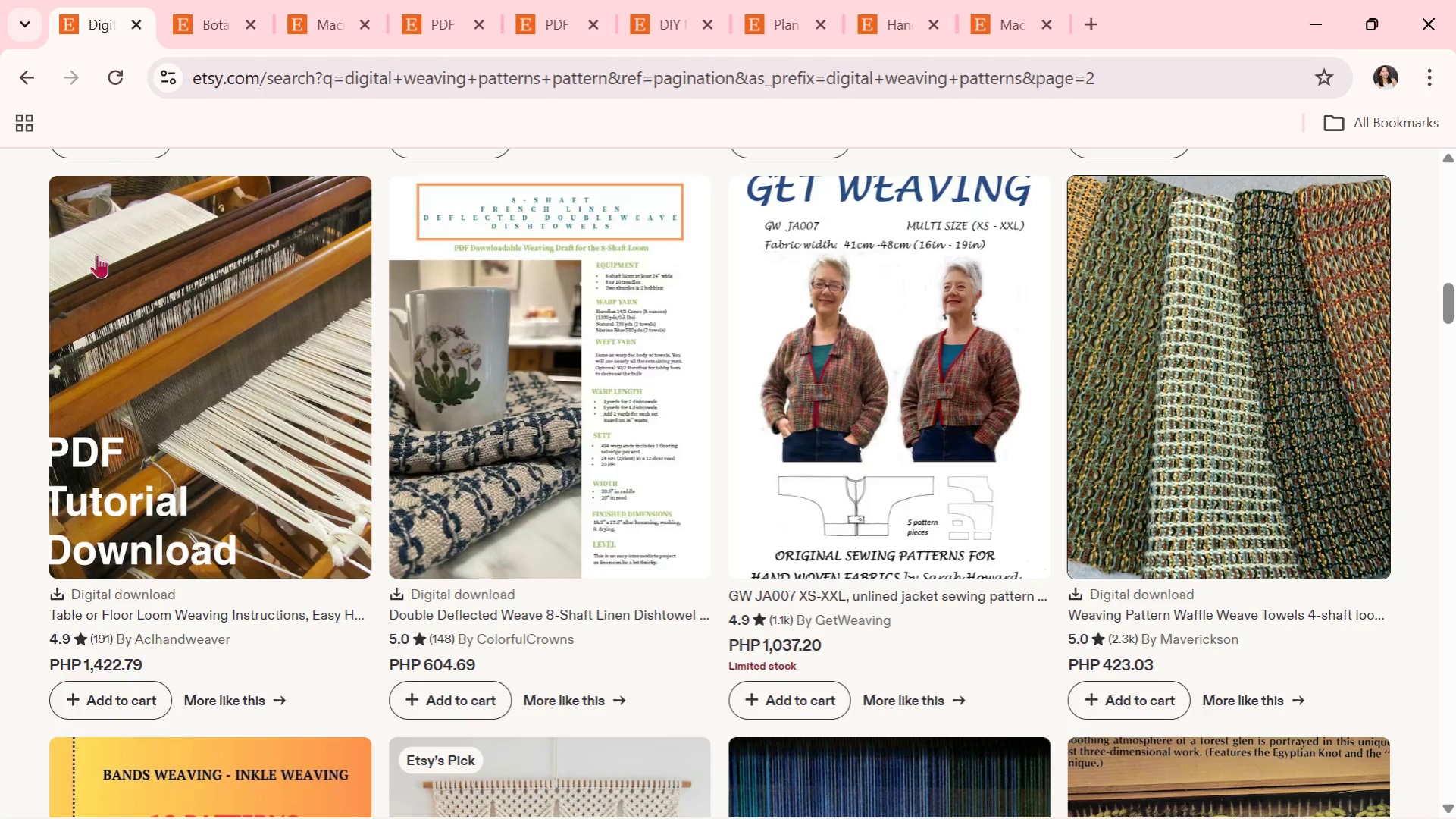 
scroll: coordinate [533, 521], scroll_direction: down, amount: 9.0
 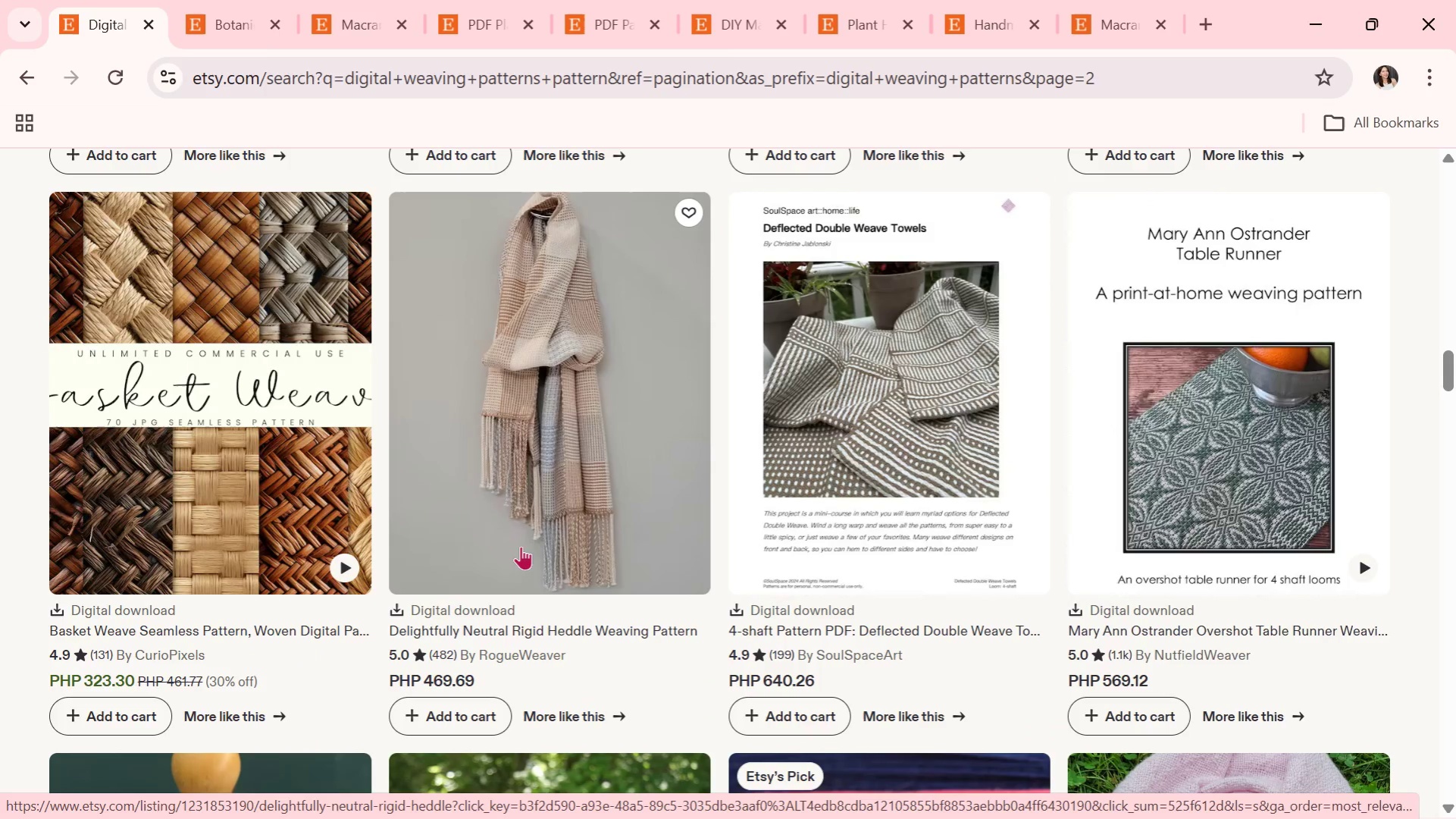 
wait(21.49)
 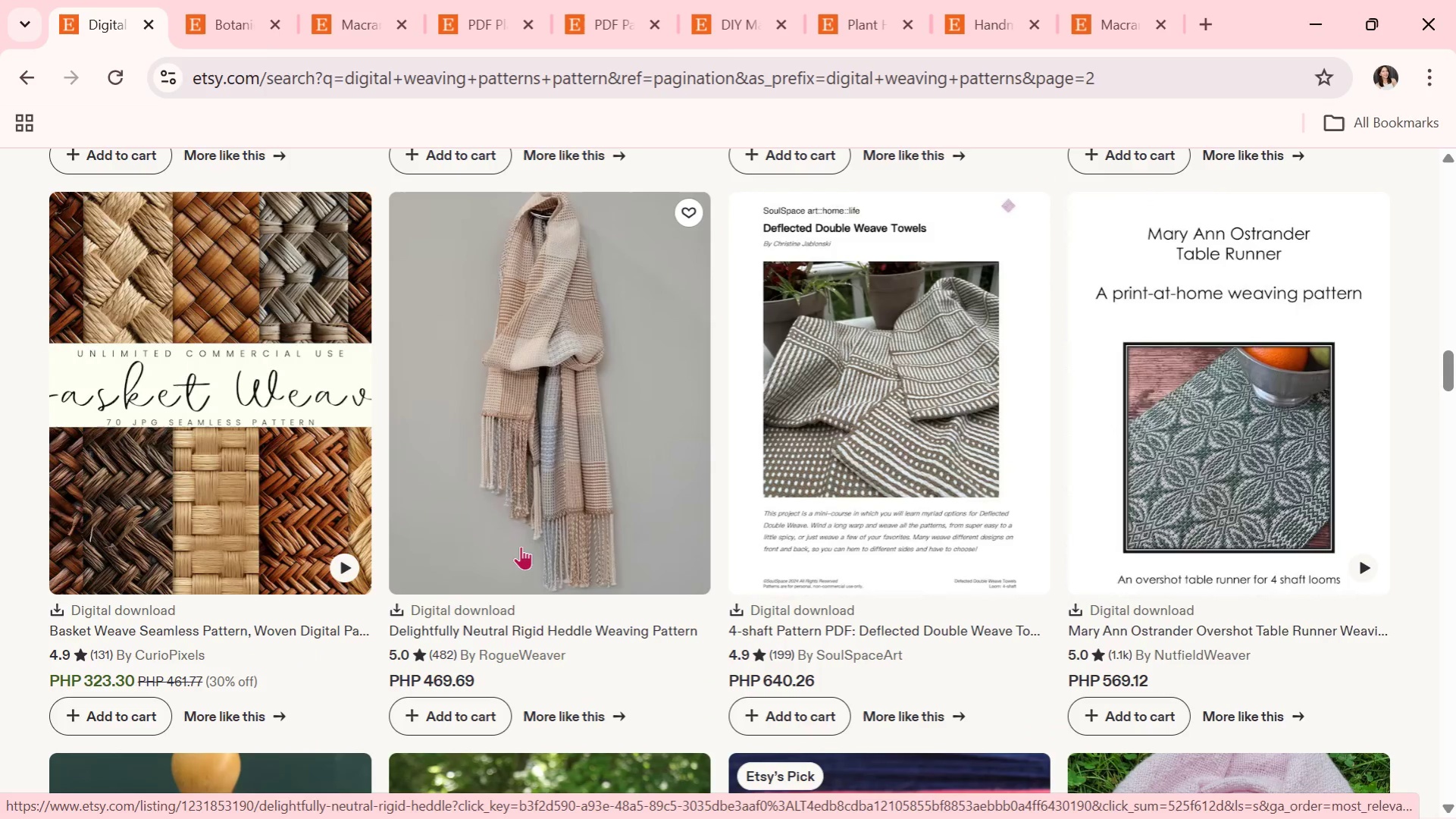 
scroll: coordinate [534, 548], scroll_direction: down, amount: 3.0
 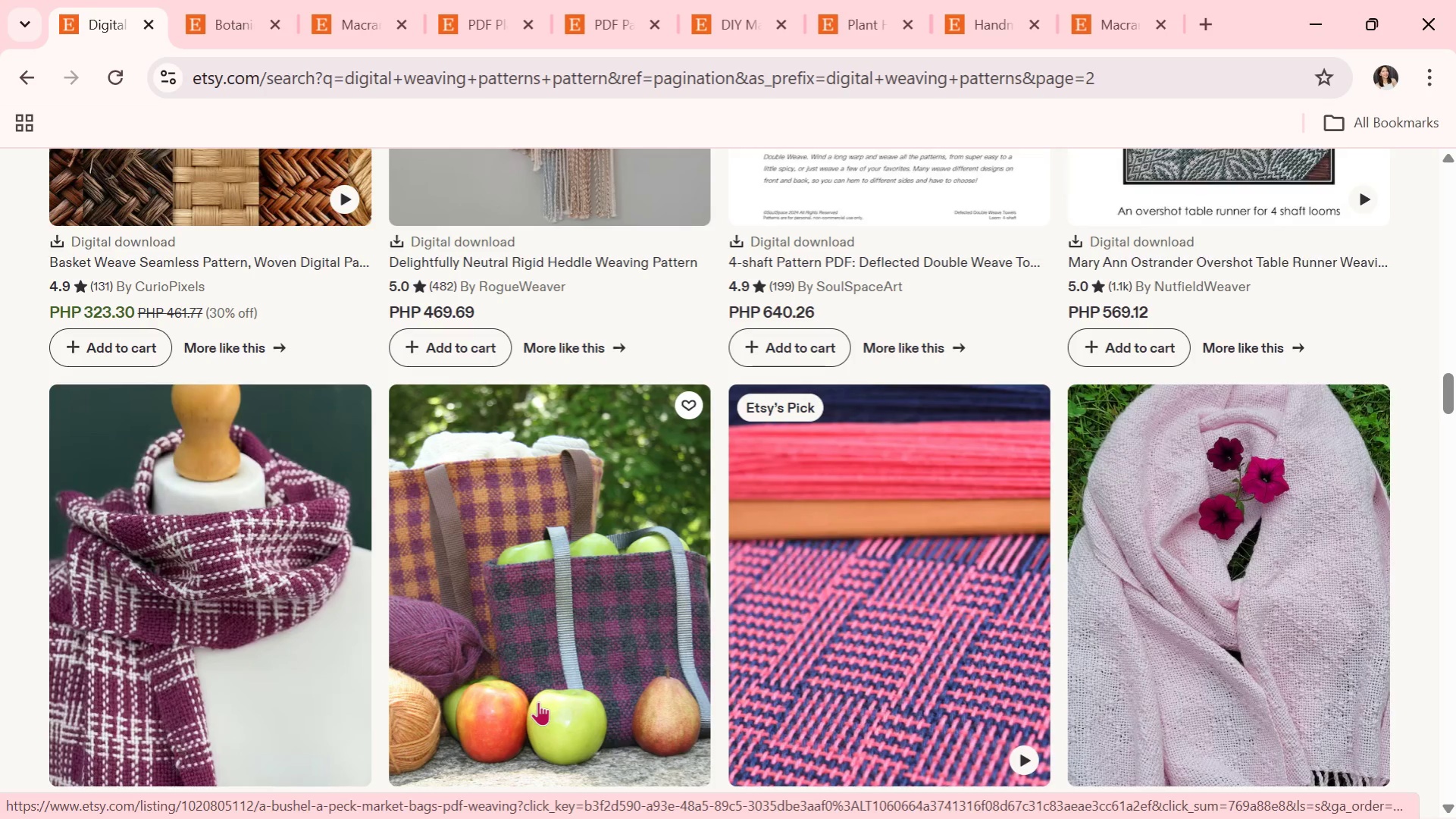 
wait(27.36)
 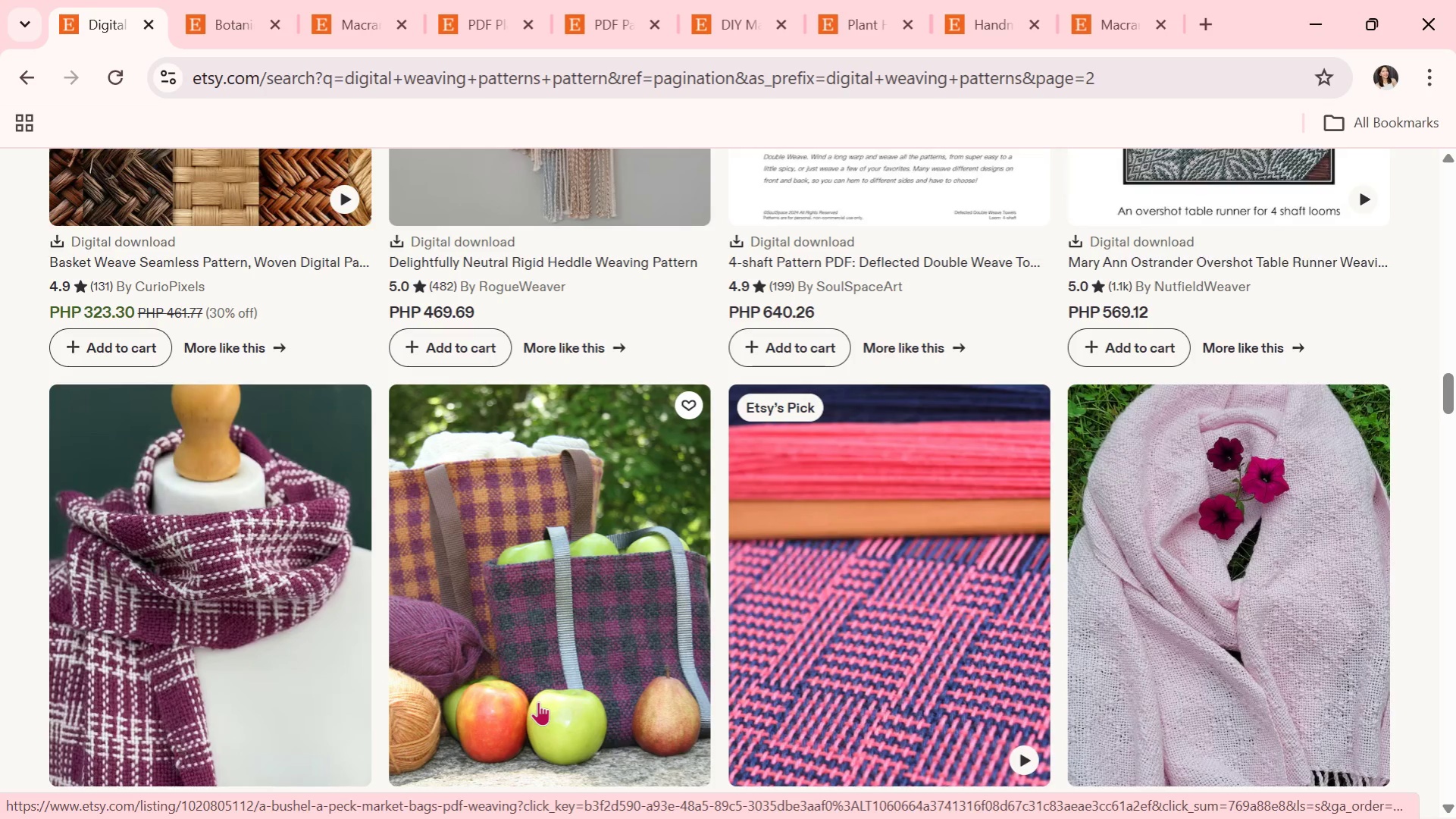 
scroll: coordinate [593, 579], scroll_direction: down, amount: 5.0
 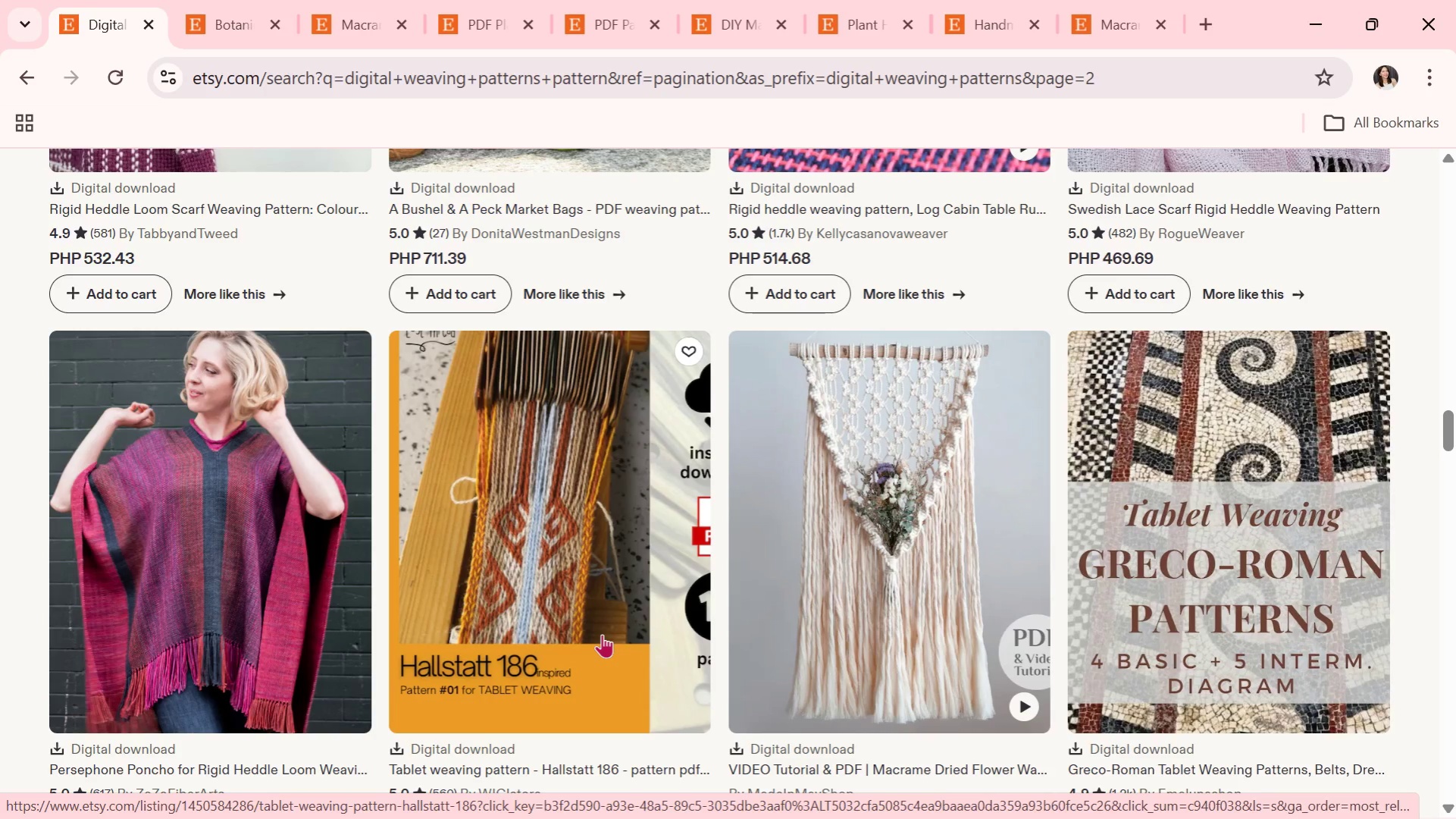 
wait(18.77)
 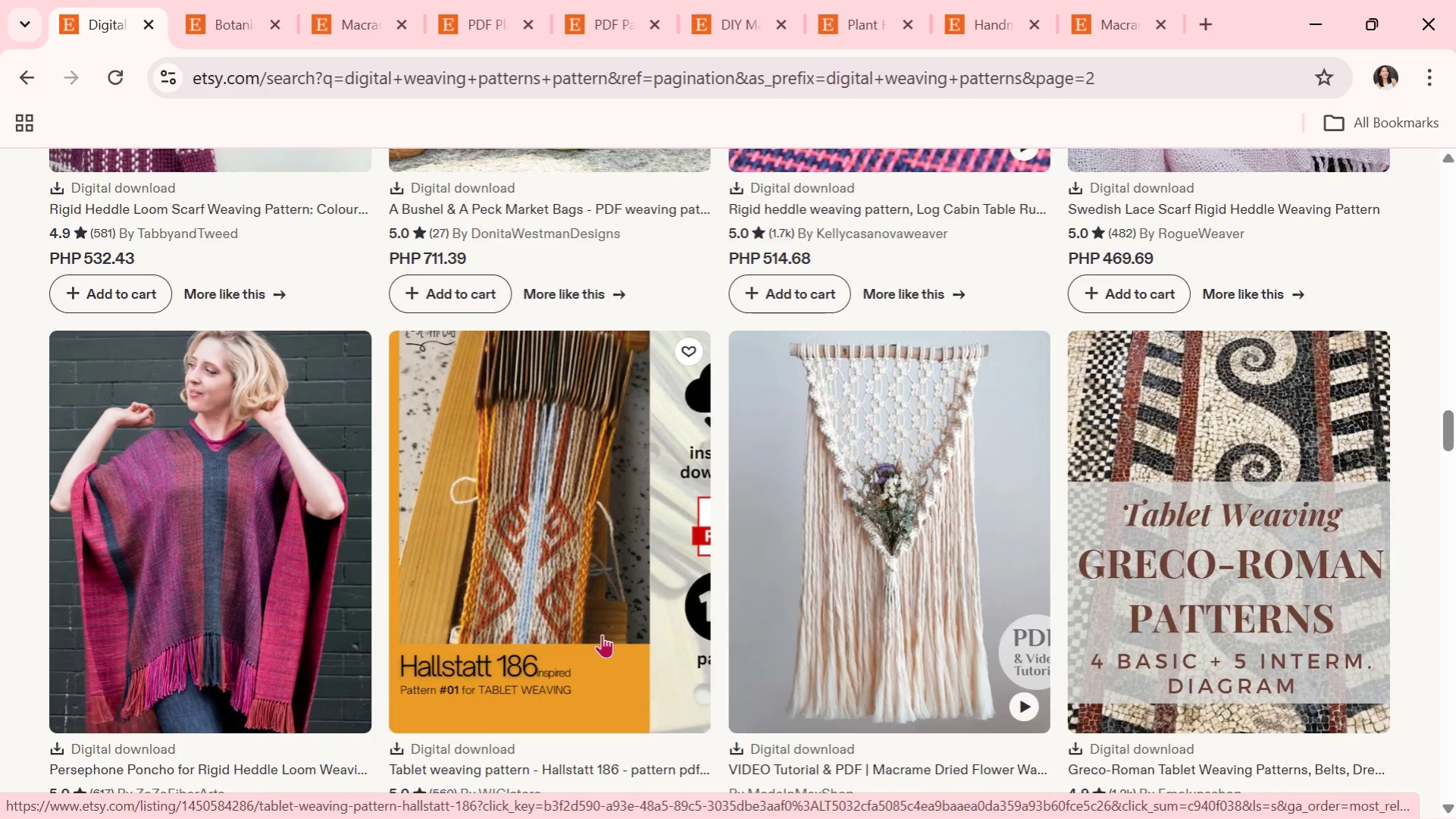 
scroll: coordinate [917, 807], scroll_direction: down, amount: 4.0
 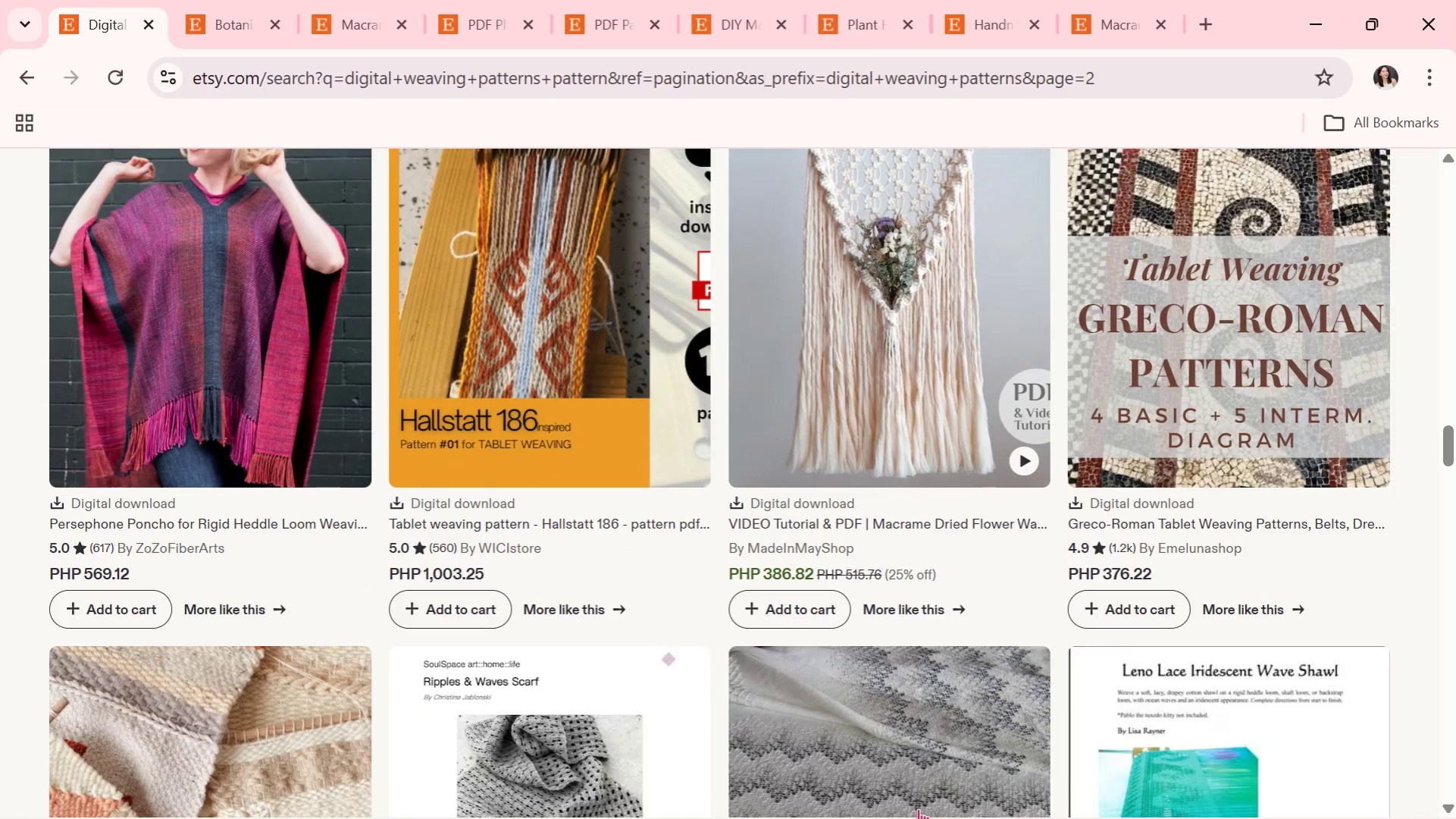 
wait(5.12)
 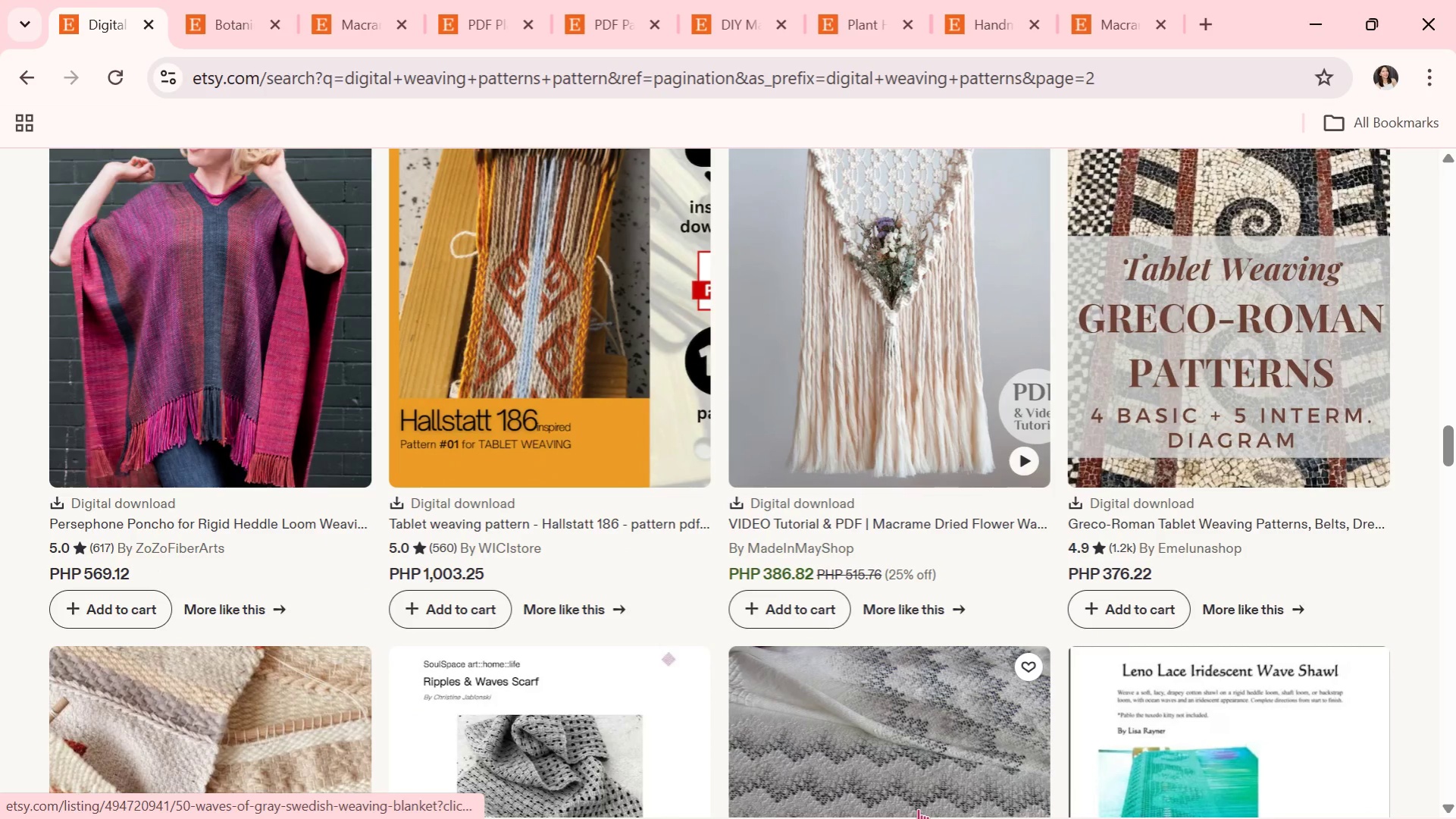 
mouse_move([834, 811])
 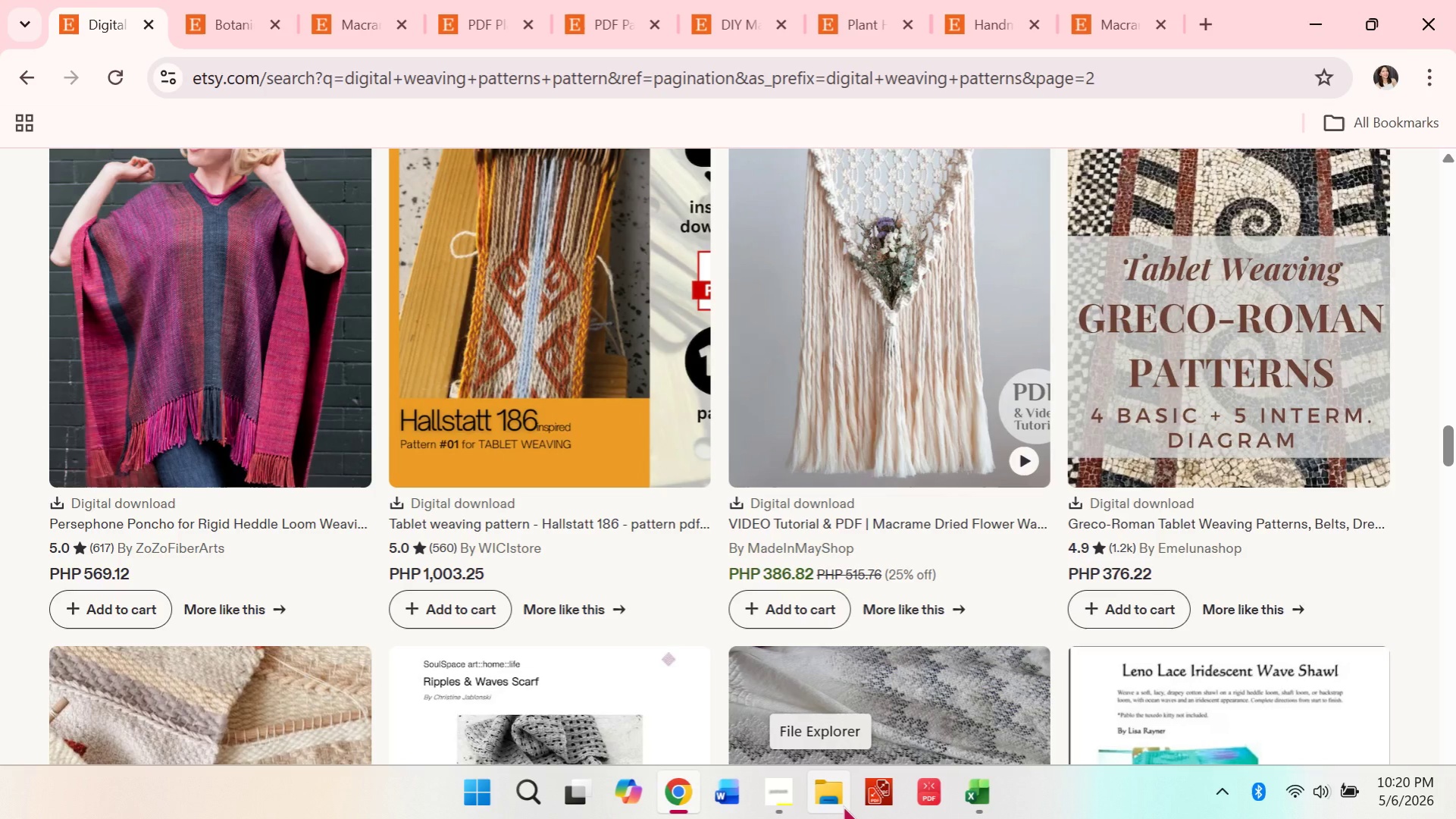 
wait(5.74)
 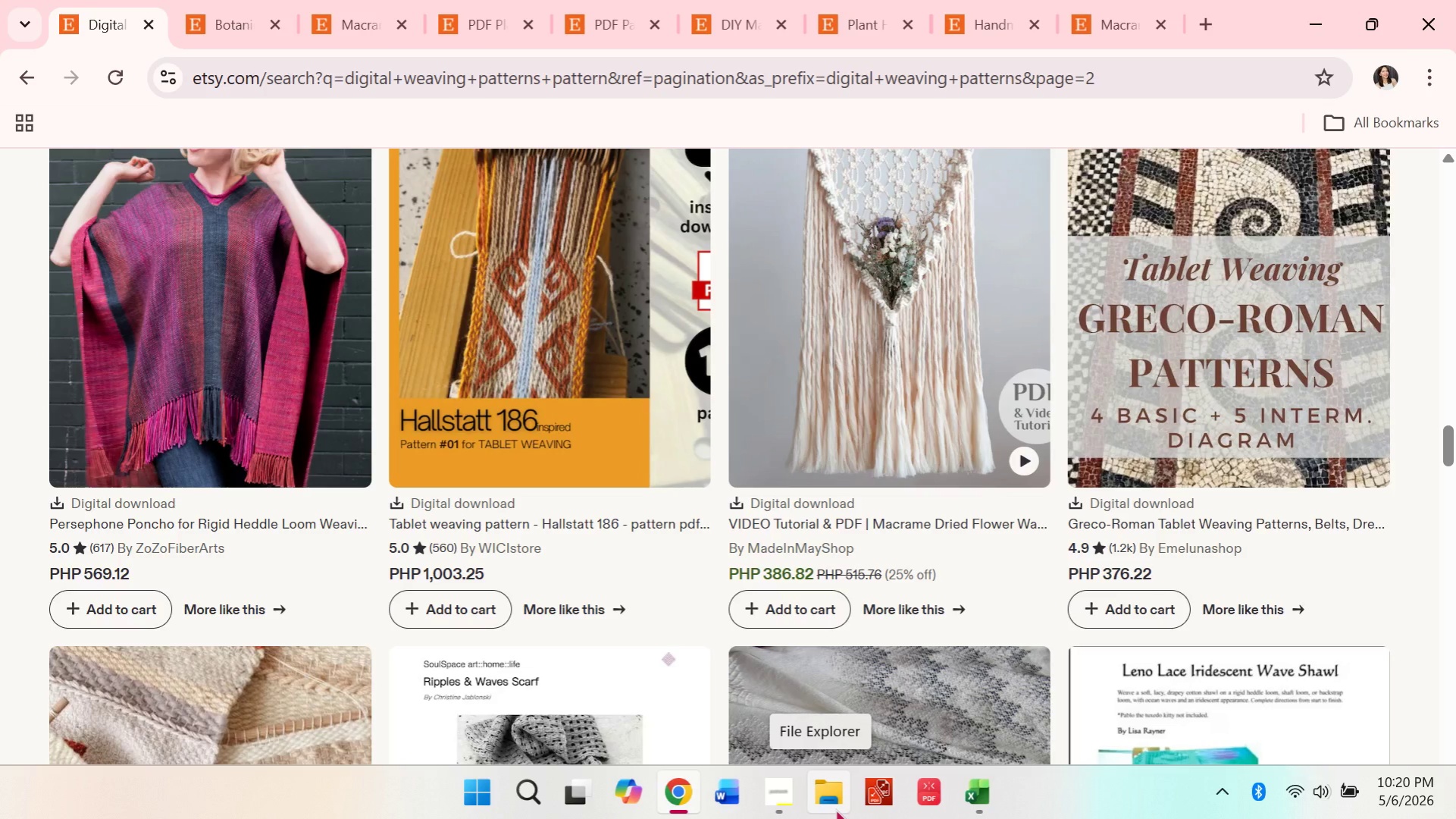 
scroll: coordinate [948, 485], scroll_direction: down, amount: 9.0
 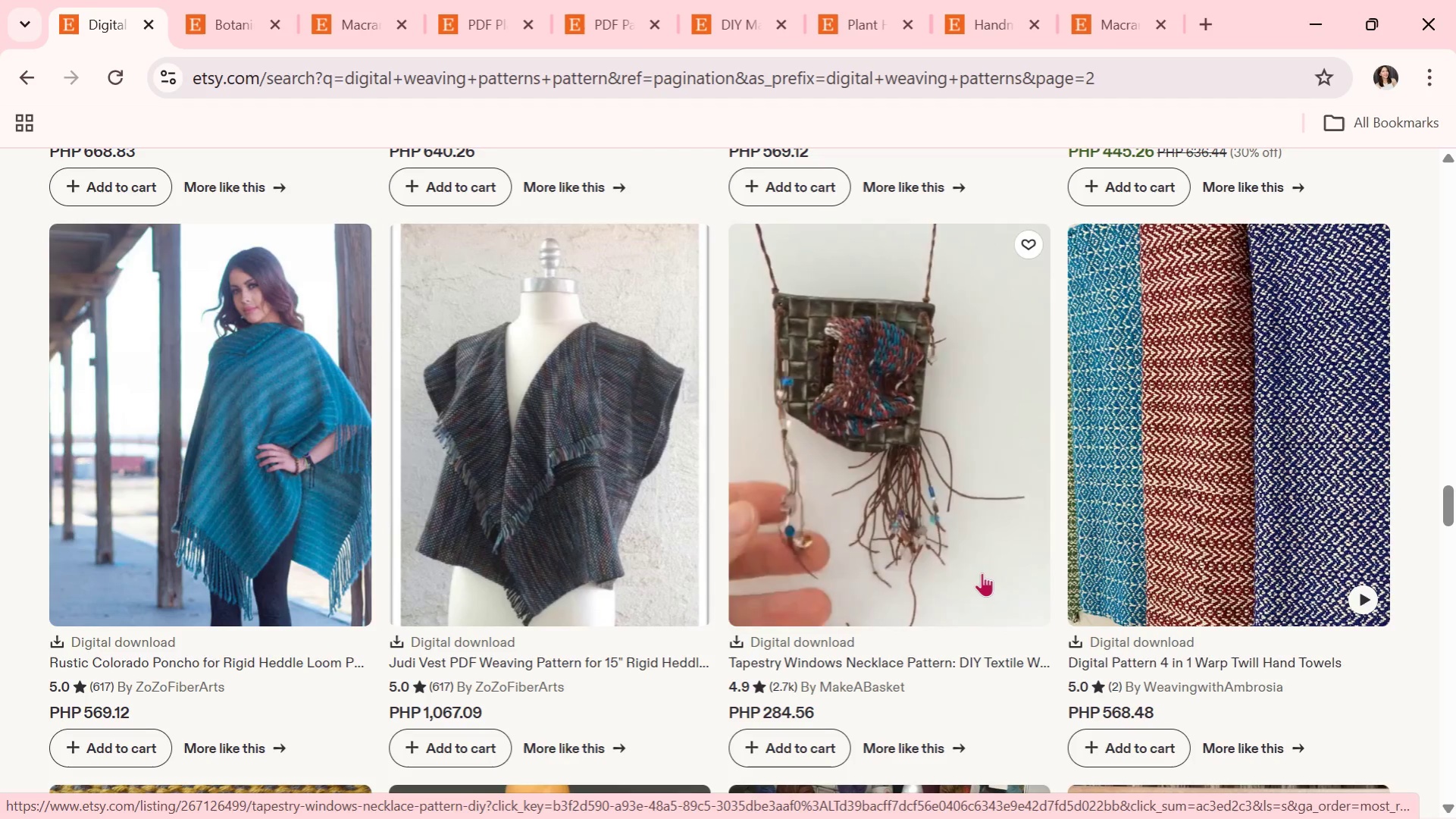 
wait(14.84)
 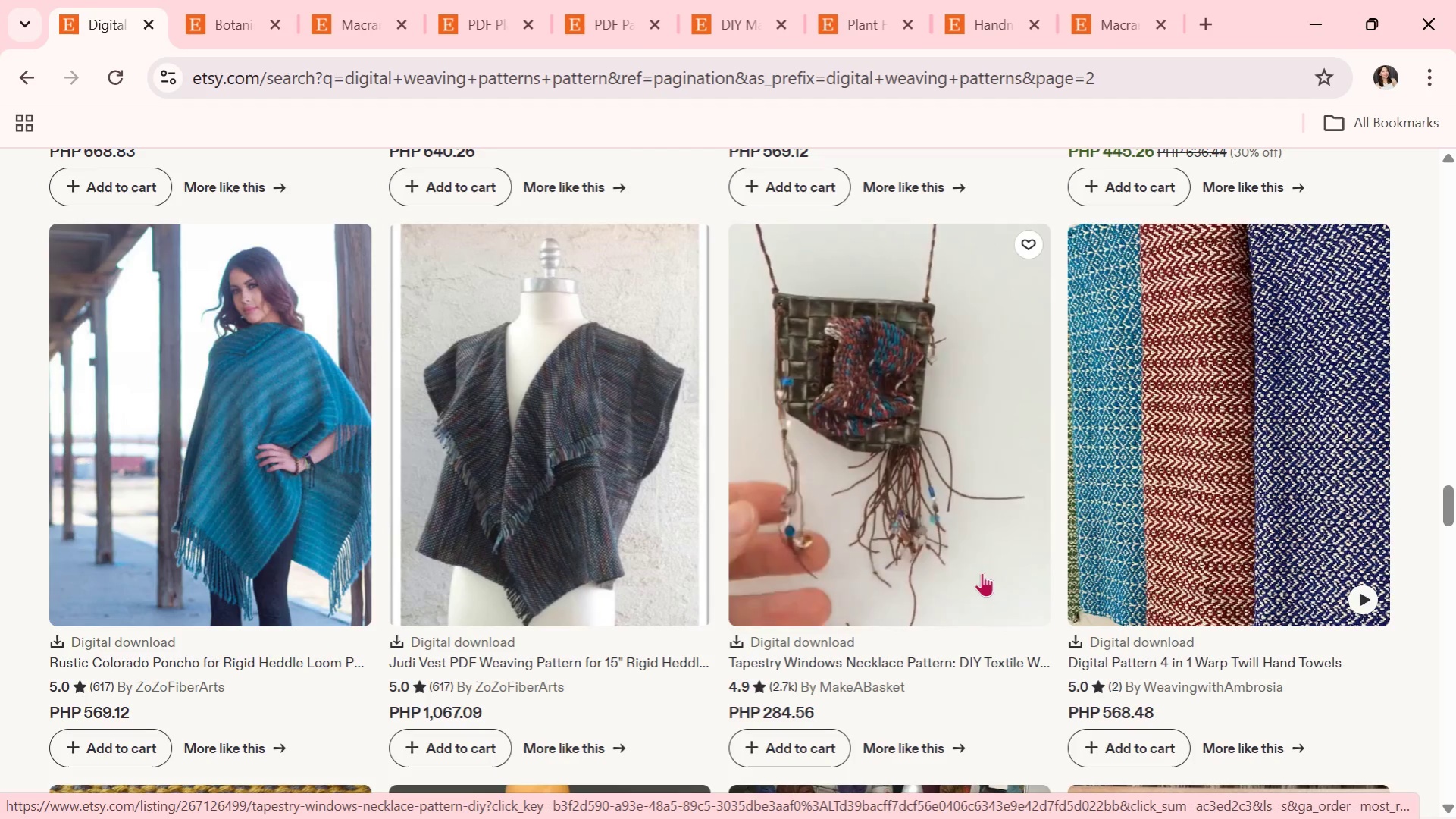 
scroll: coordinate [989, 431], scroll_direction: down, amount: 4.0
 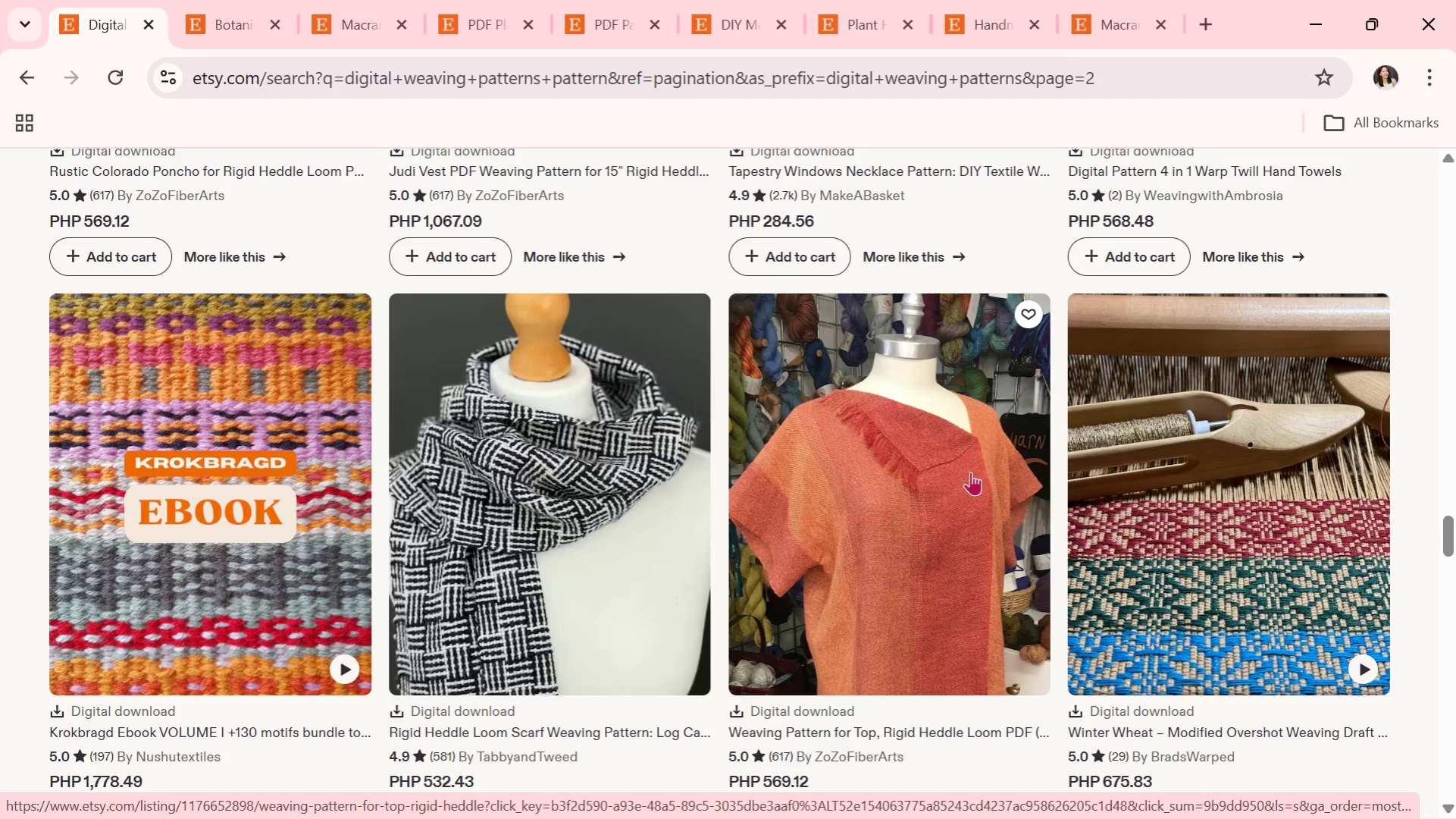 
wait(44.34)
 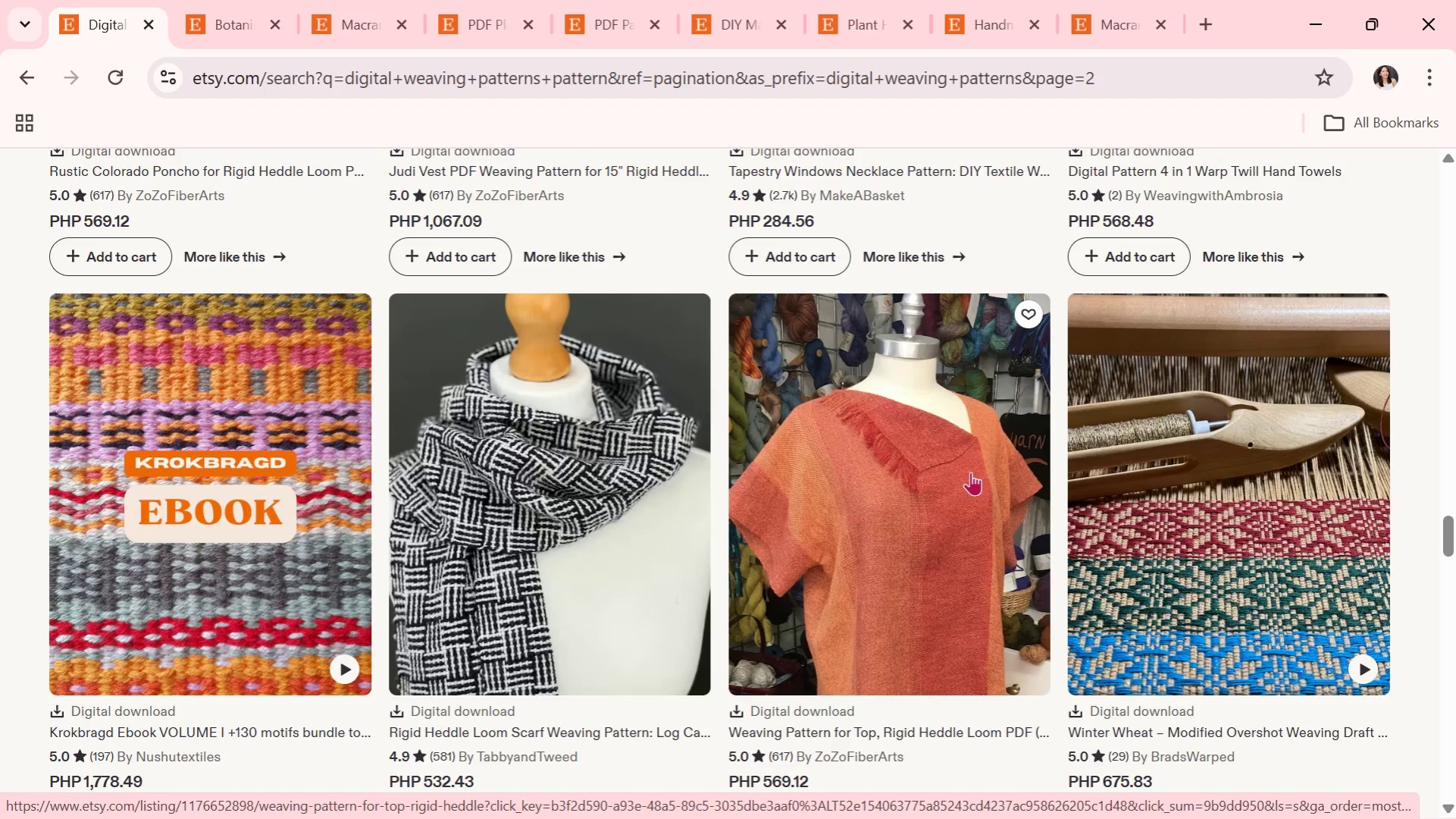 
scroll: coordinate [732, 482], scroll_direction: down, amount: 10.0
 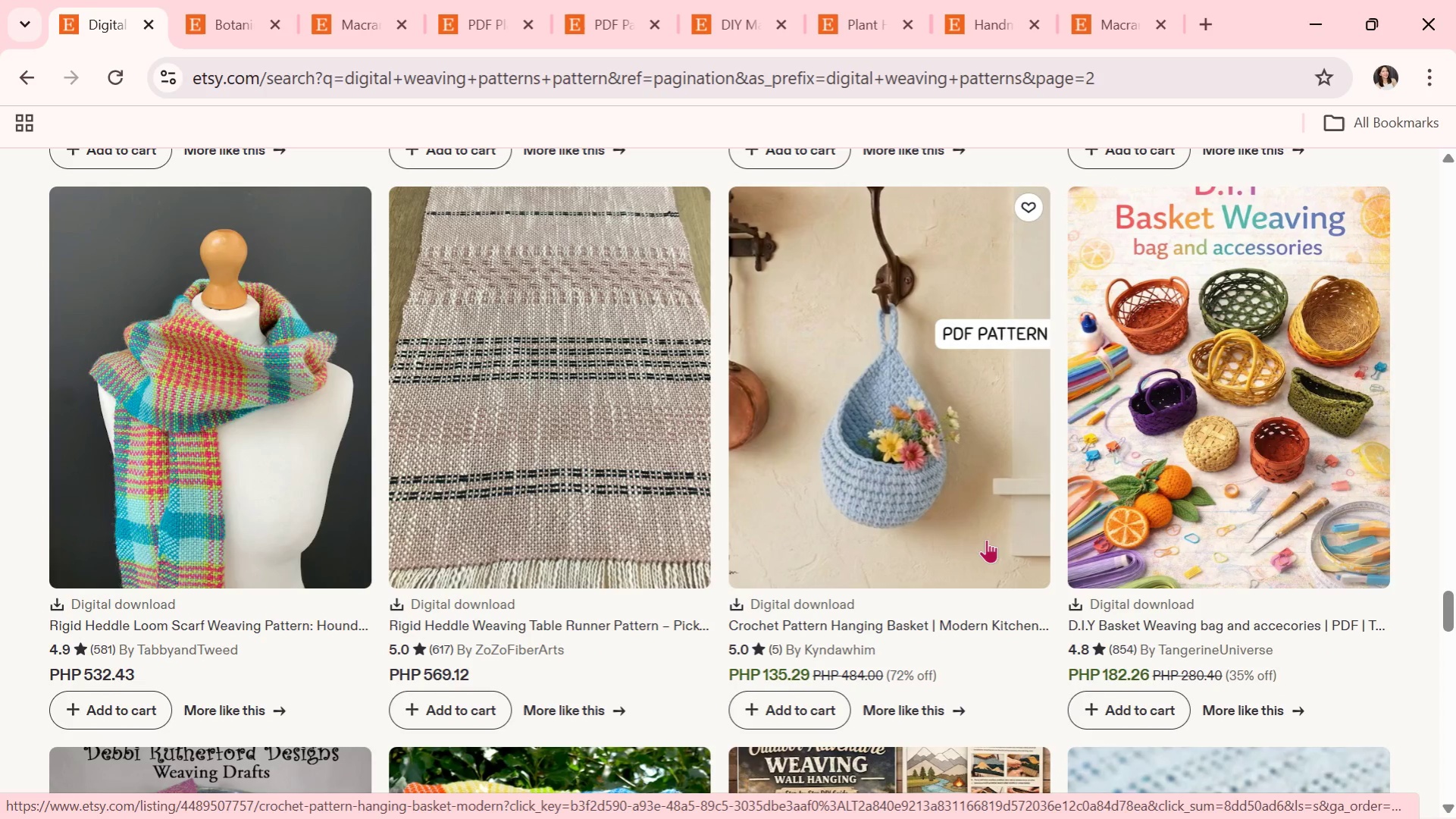 
wait(51.71)
 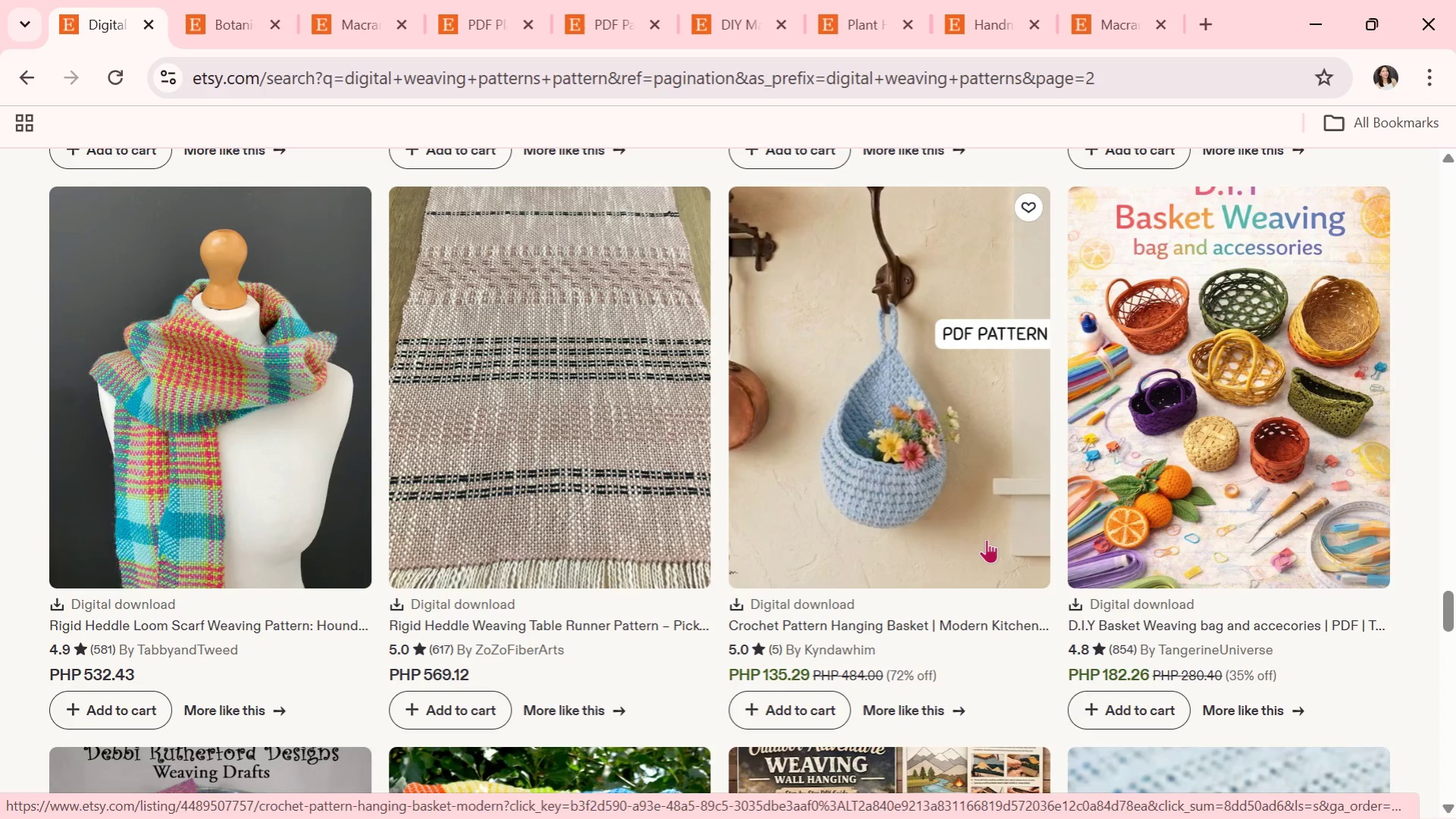 
scroll: coordinate [705, 407], scroll_direction: down, amount: 2.0
 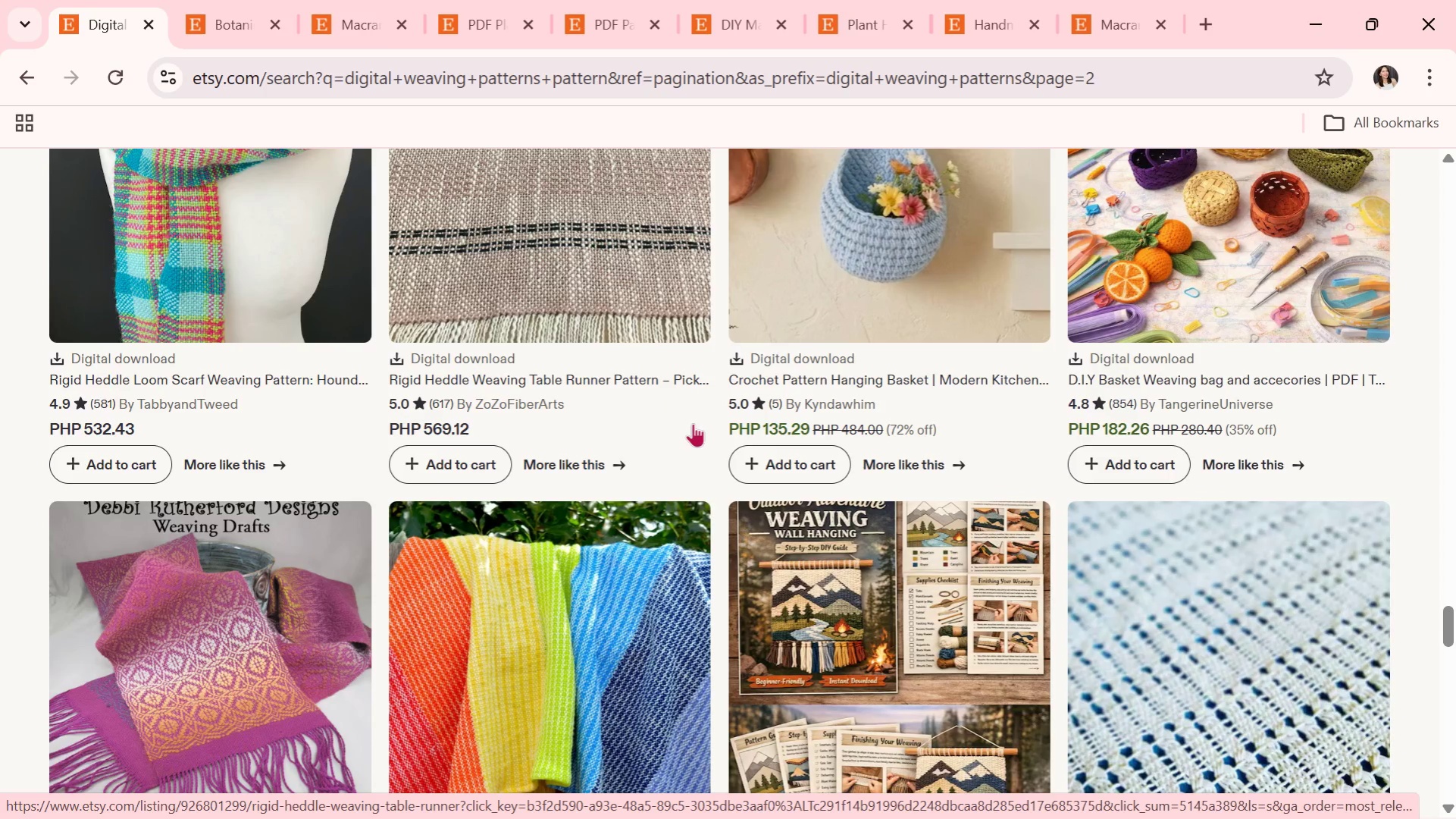 
wait(10.53)
 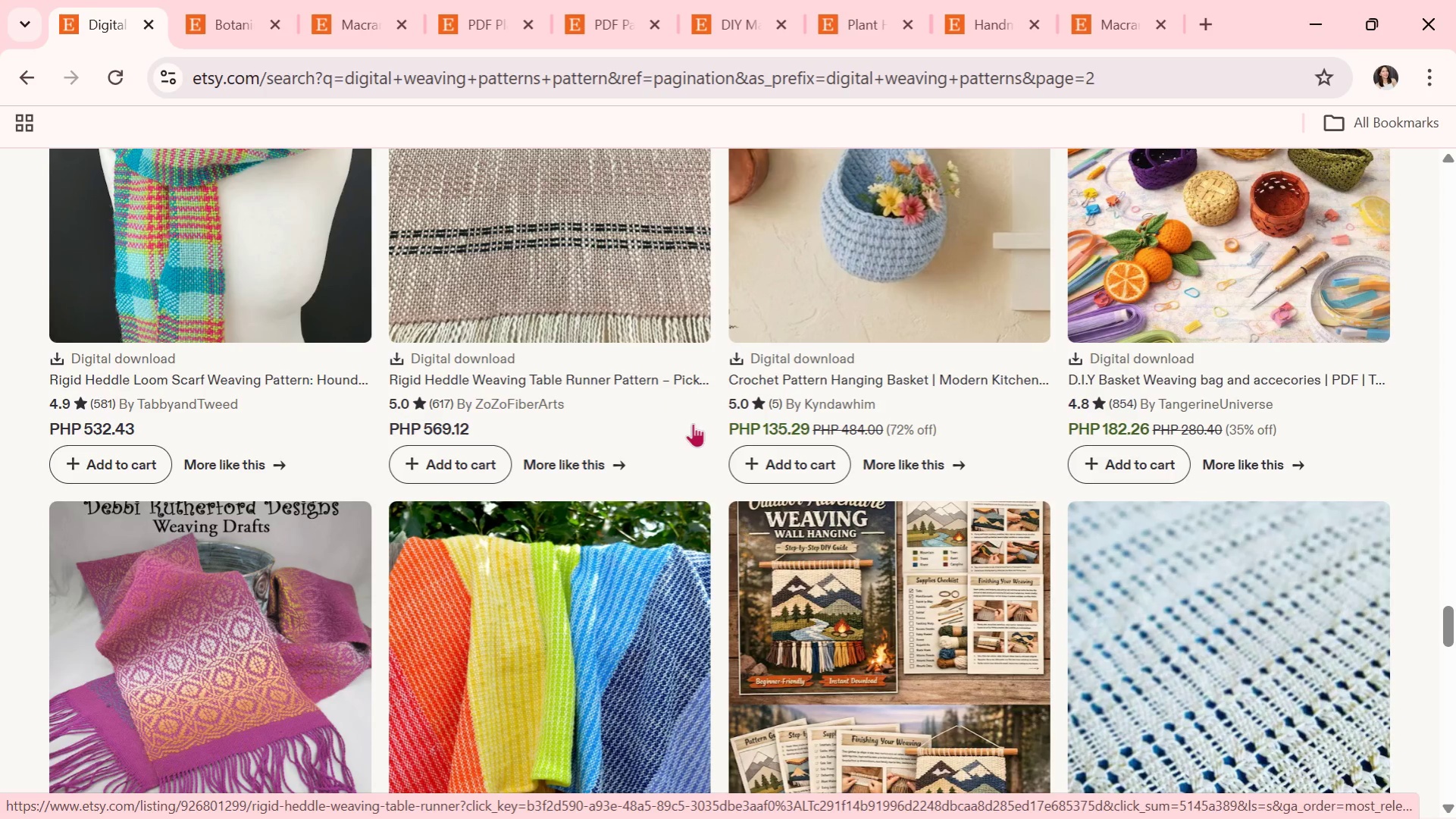 
scroll: coordinate [685, 416], scroll_direction: down, amount: 4.0
 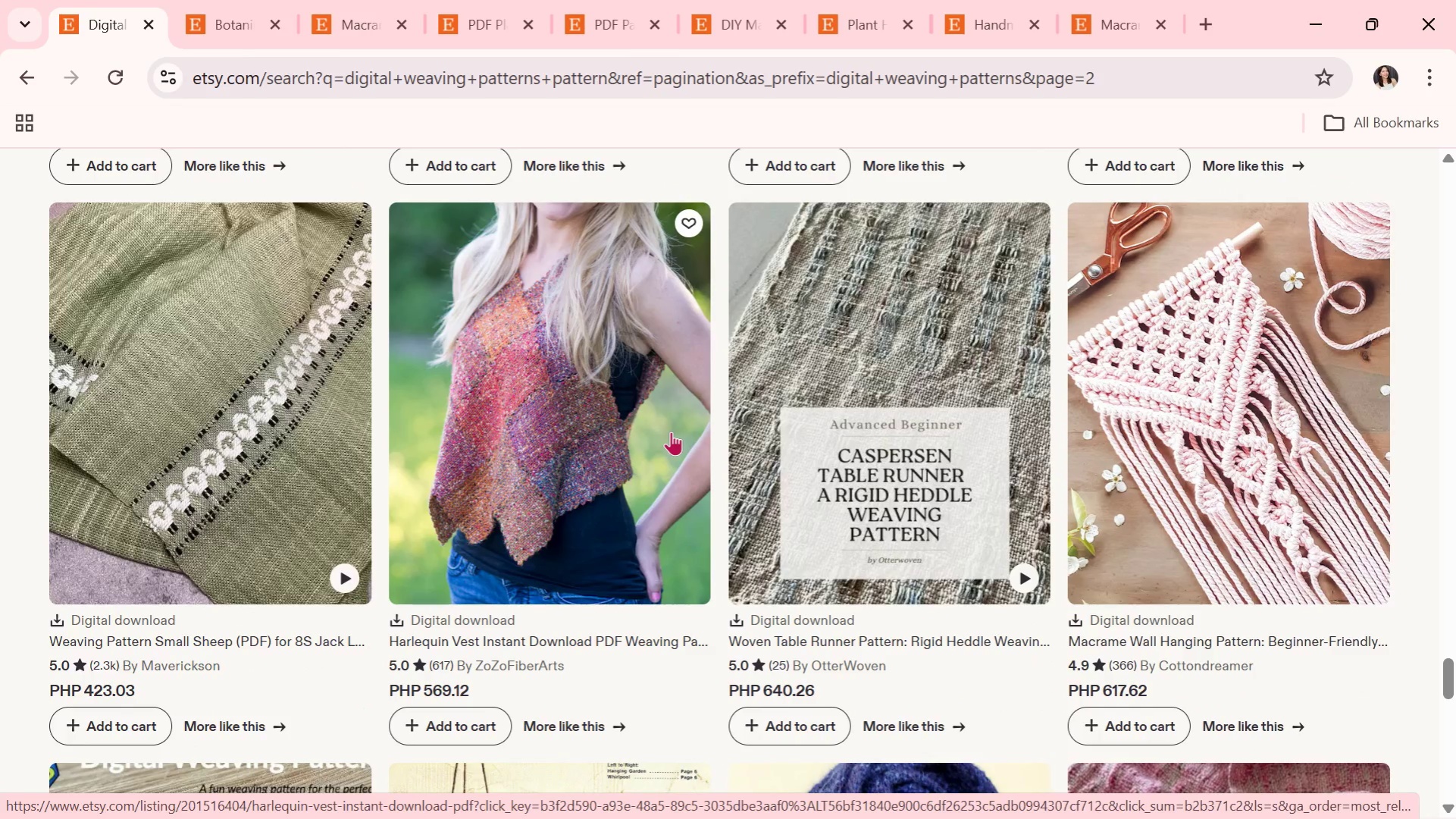 
wait(14.58)
 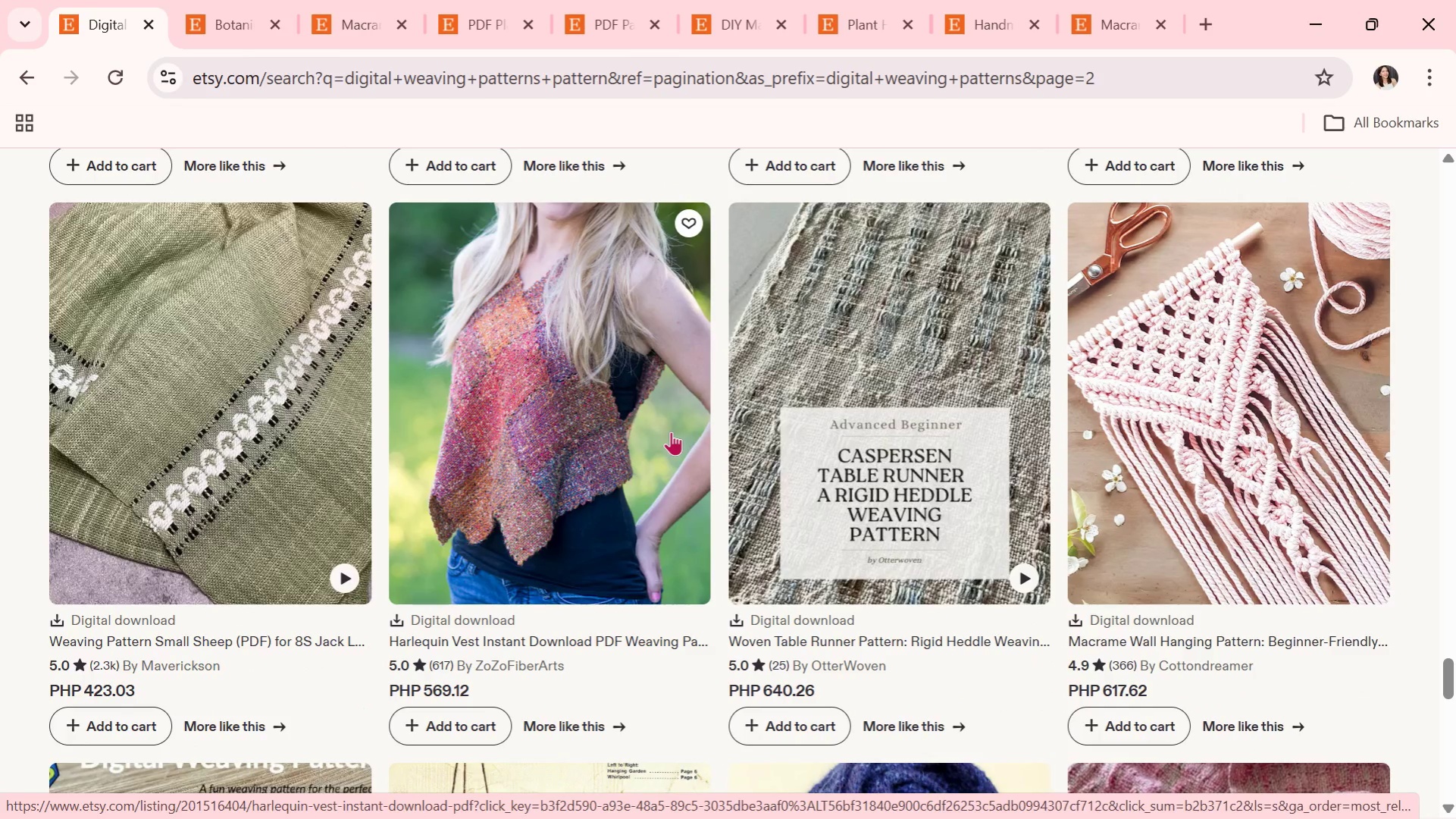 
scroll: coordinate [506, 544], scroll_direction: down, amount: 1.0
 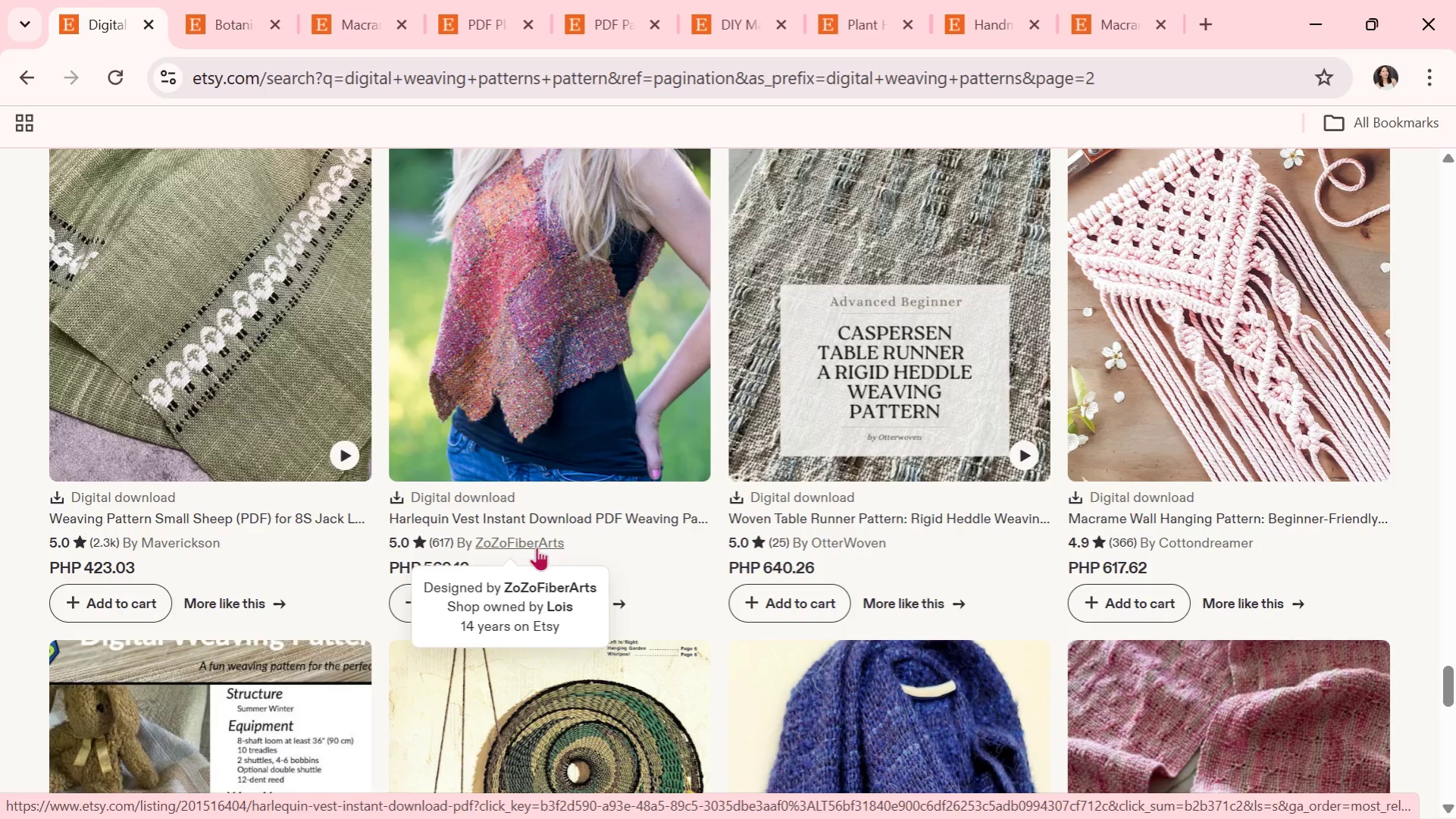 
wait(8.8)
 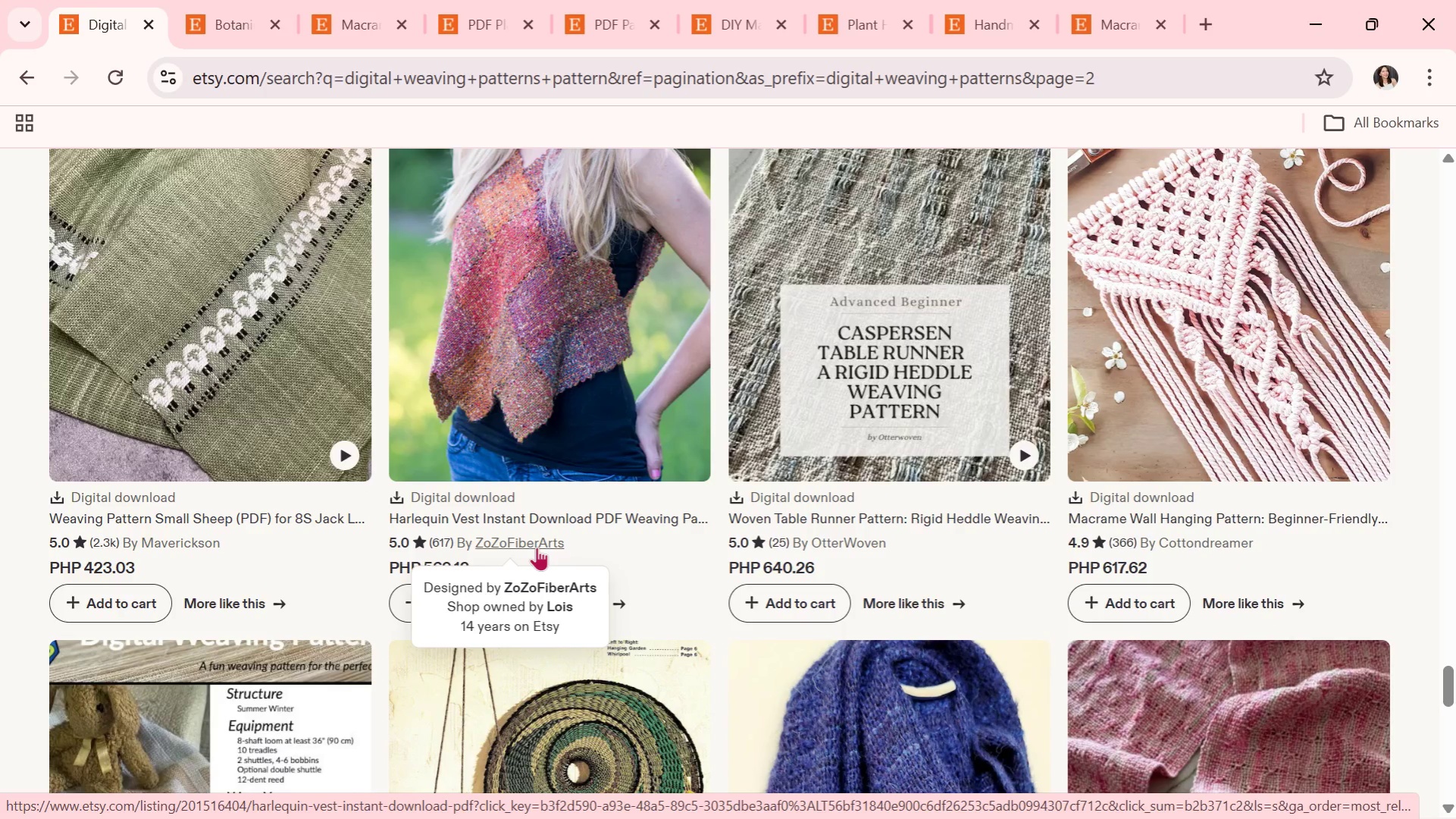 
scroll: coordinate [534, 554], scroll_direction: down, amount: 1.0
 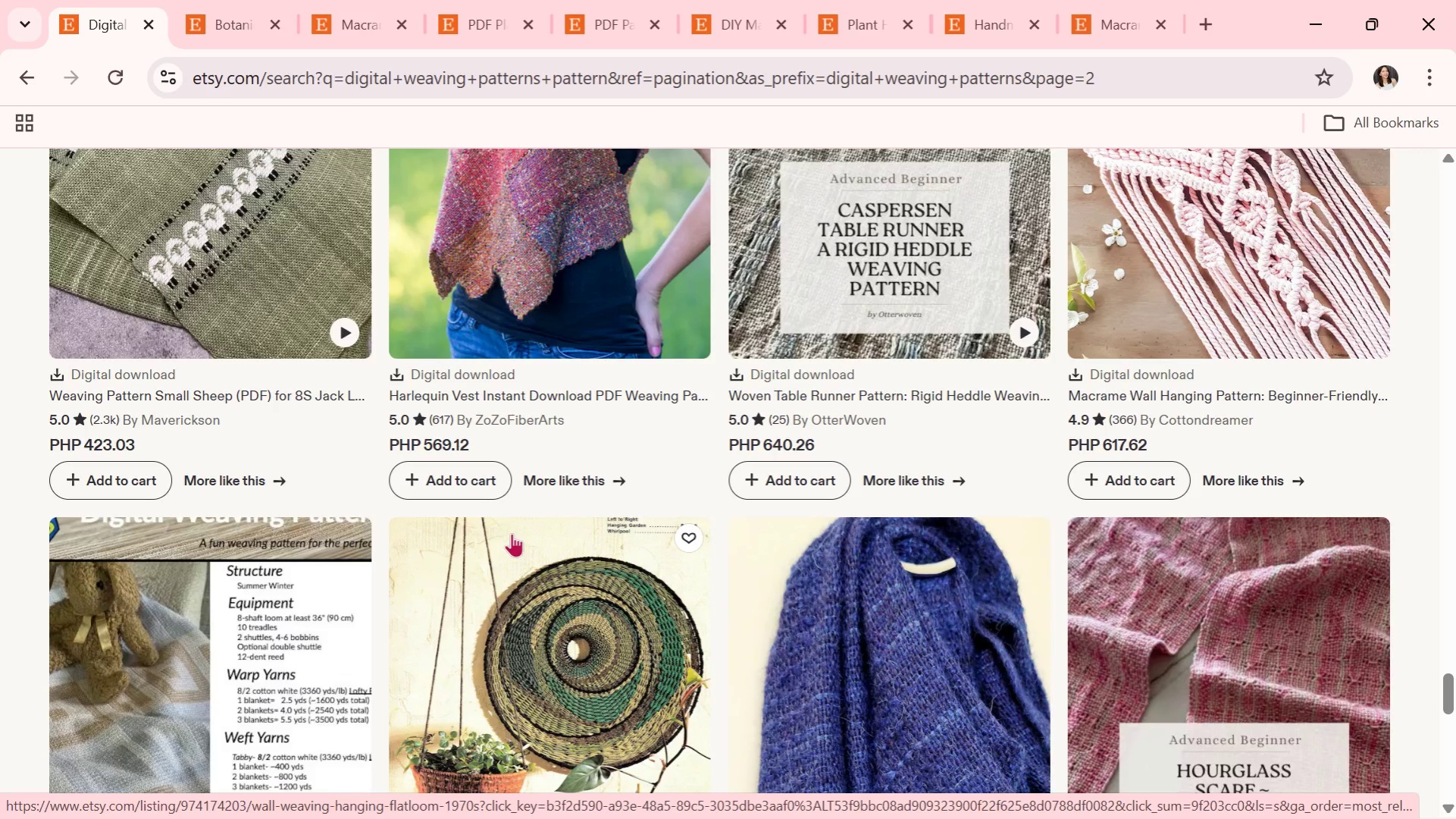 
wait(48.9)
 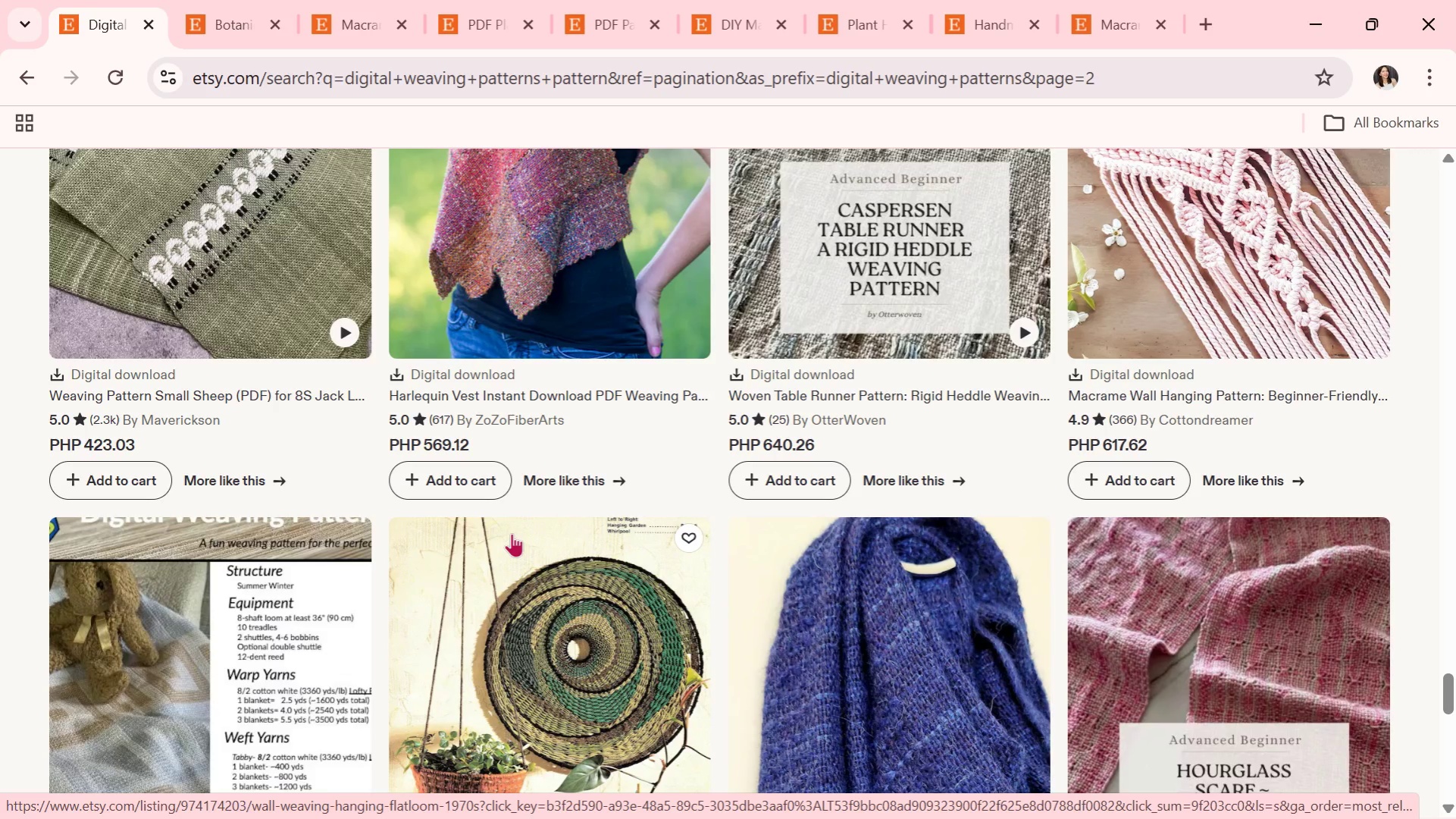 
scroll: coordinate [478, 504], scroll_direction: down, amount: 5.0
 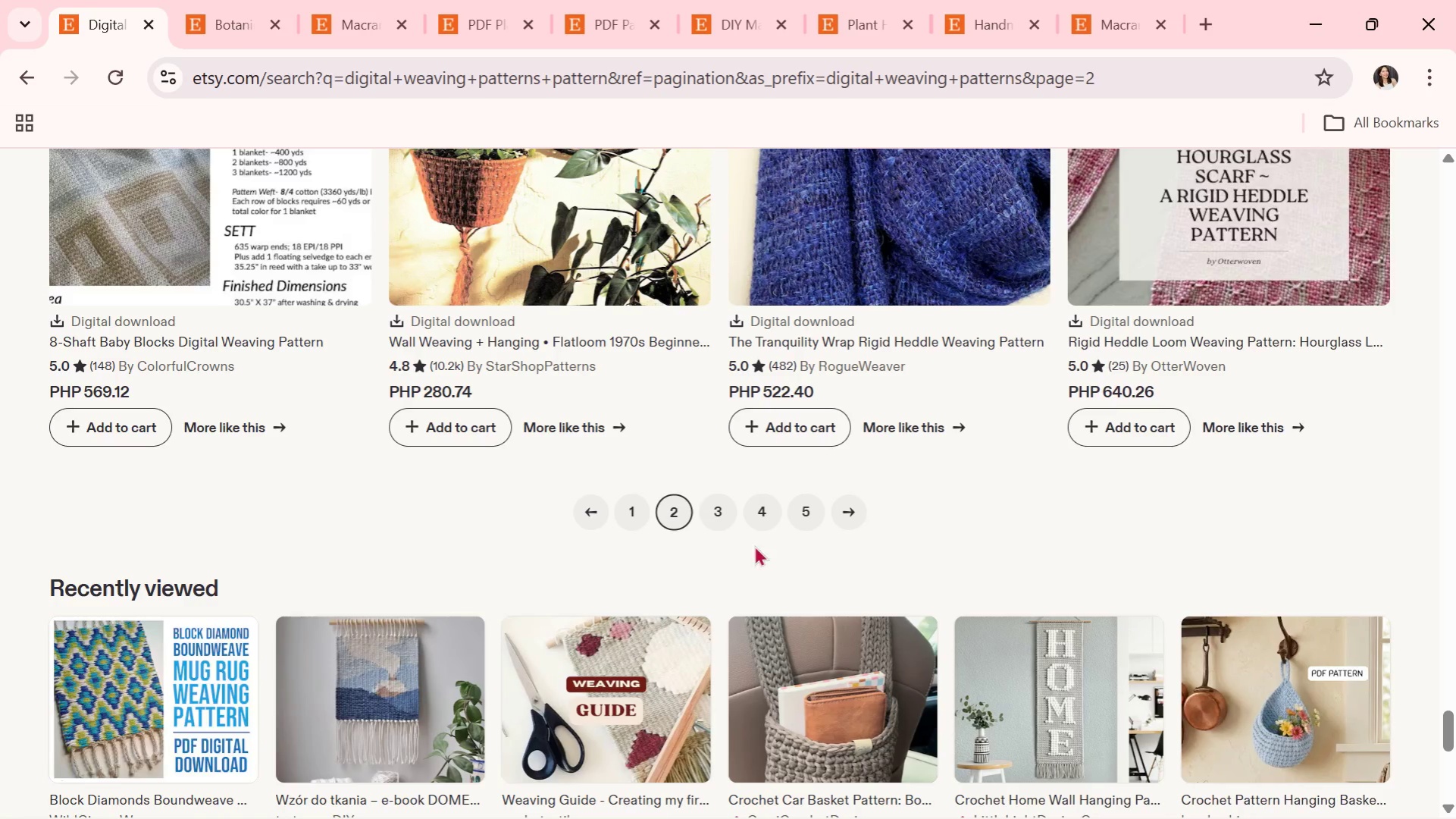 
left_click([719, 506])
 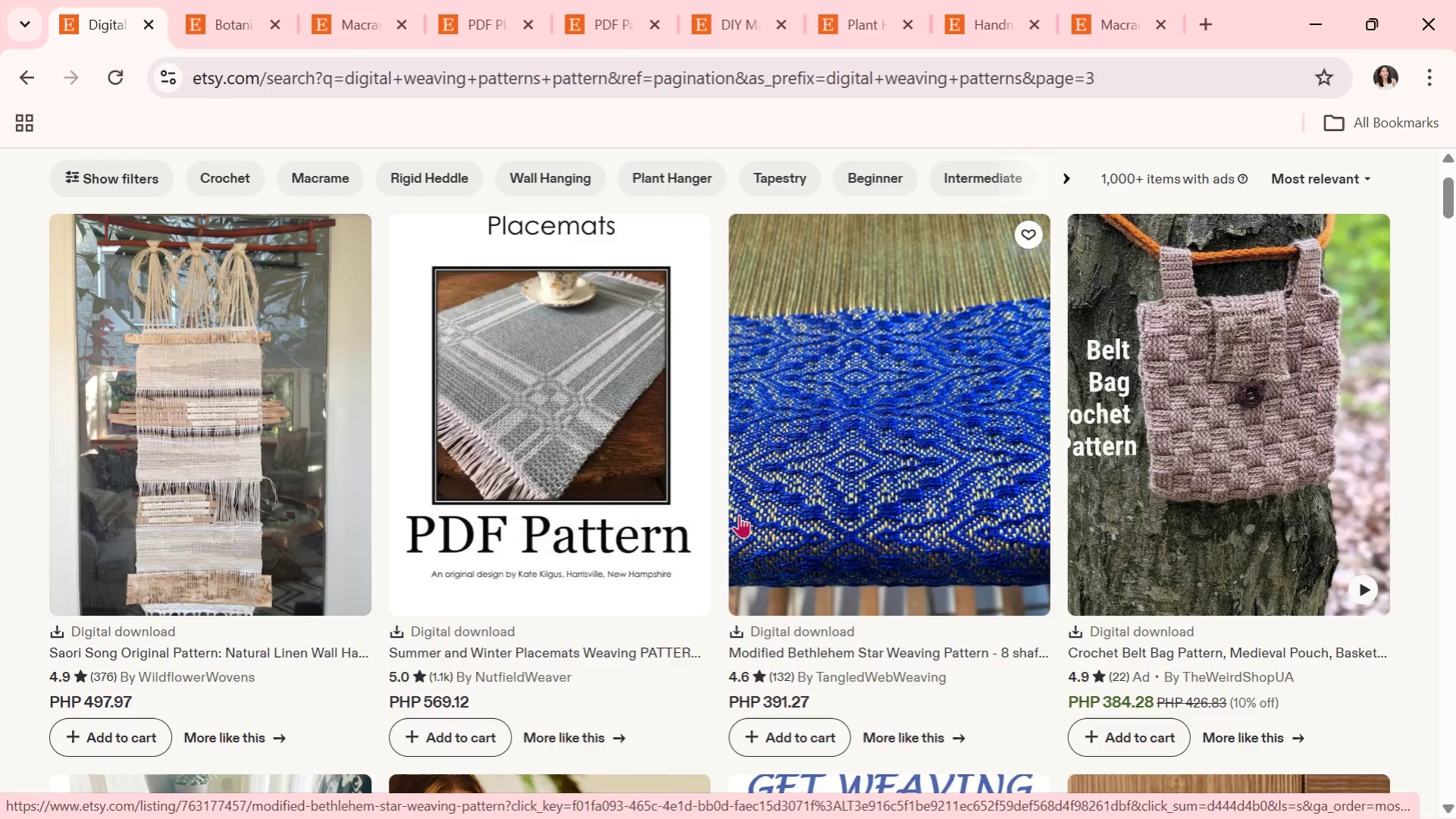 
wait(12.76)
 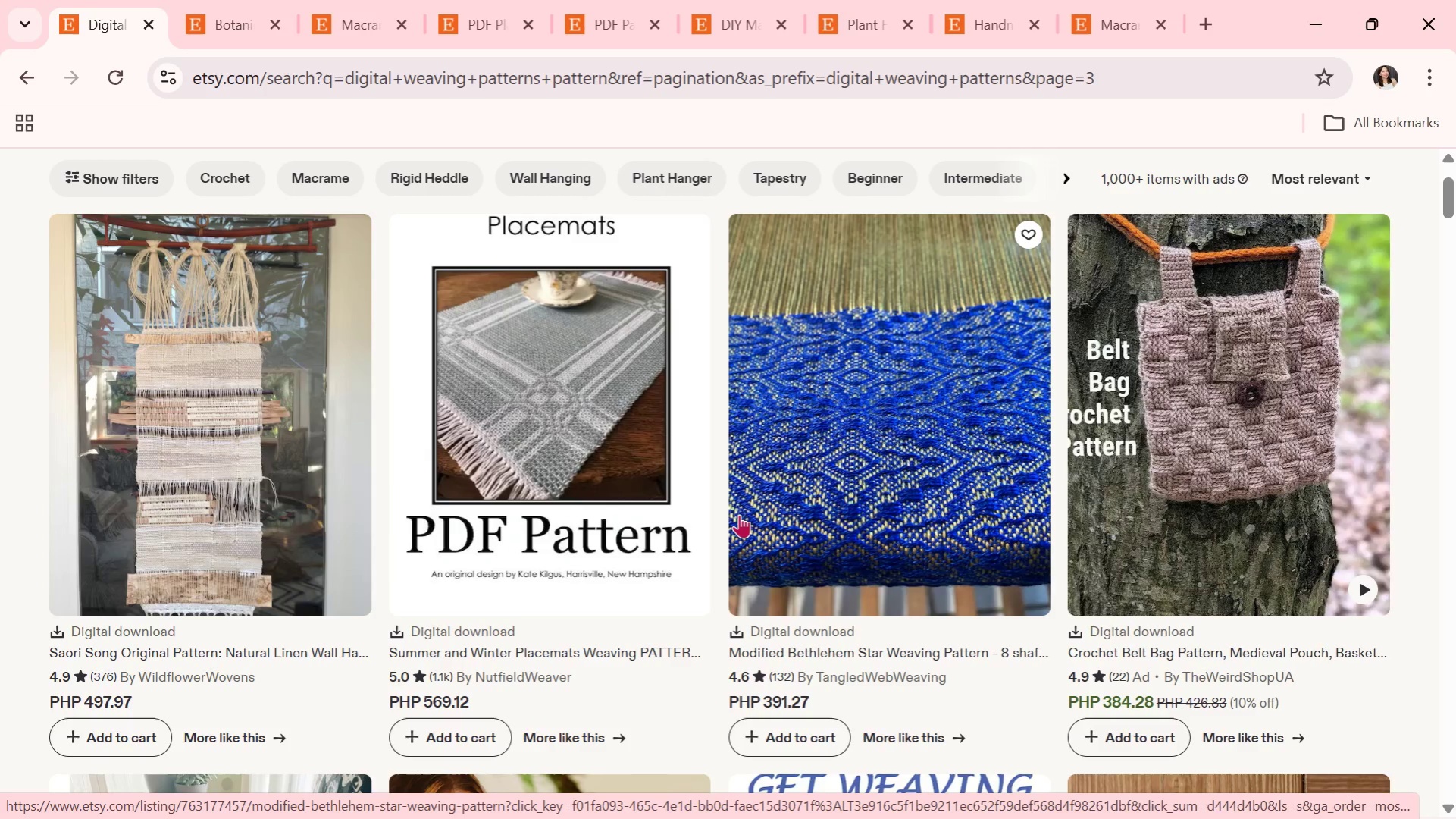 
scroll: coordinate [696, 532], scroll_direction: down, amount: 8.0
 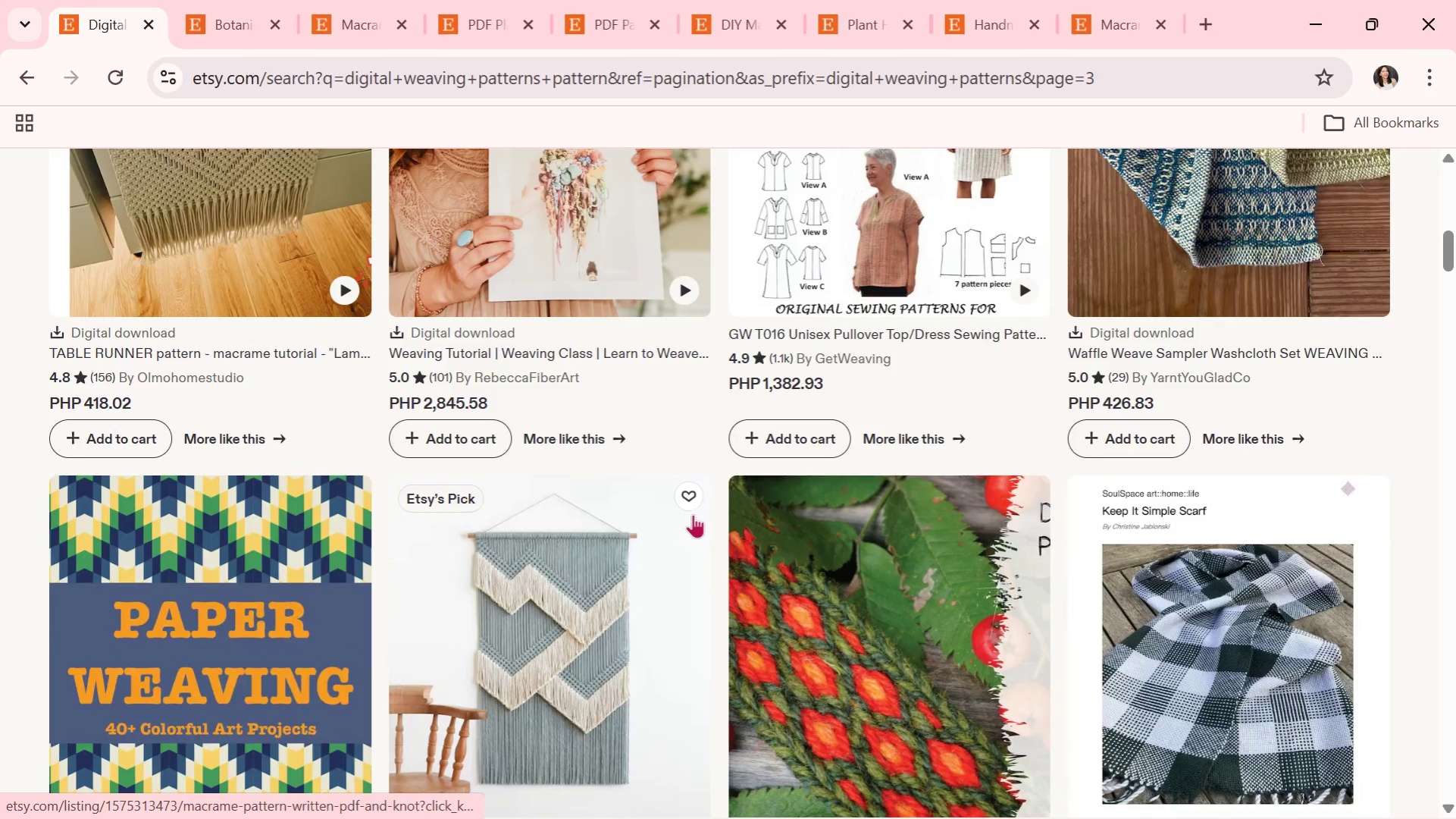 
scroll: coordinate [744, 384], scroll_direction: down, amount: 7.0
 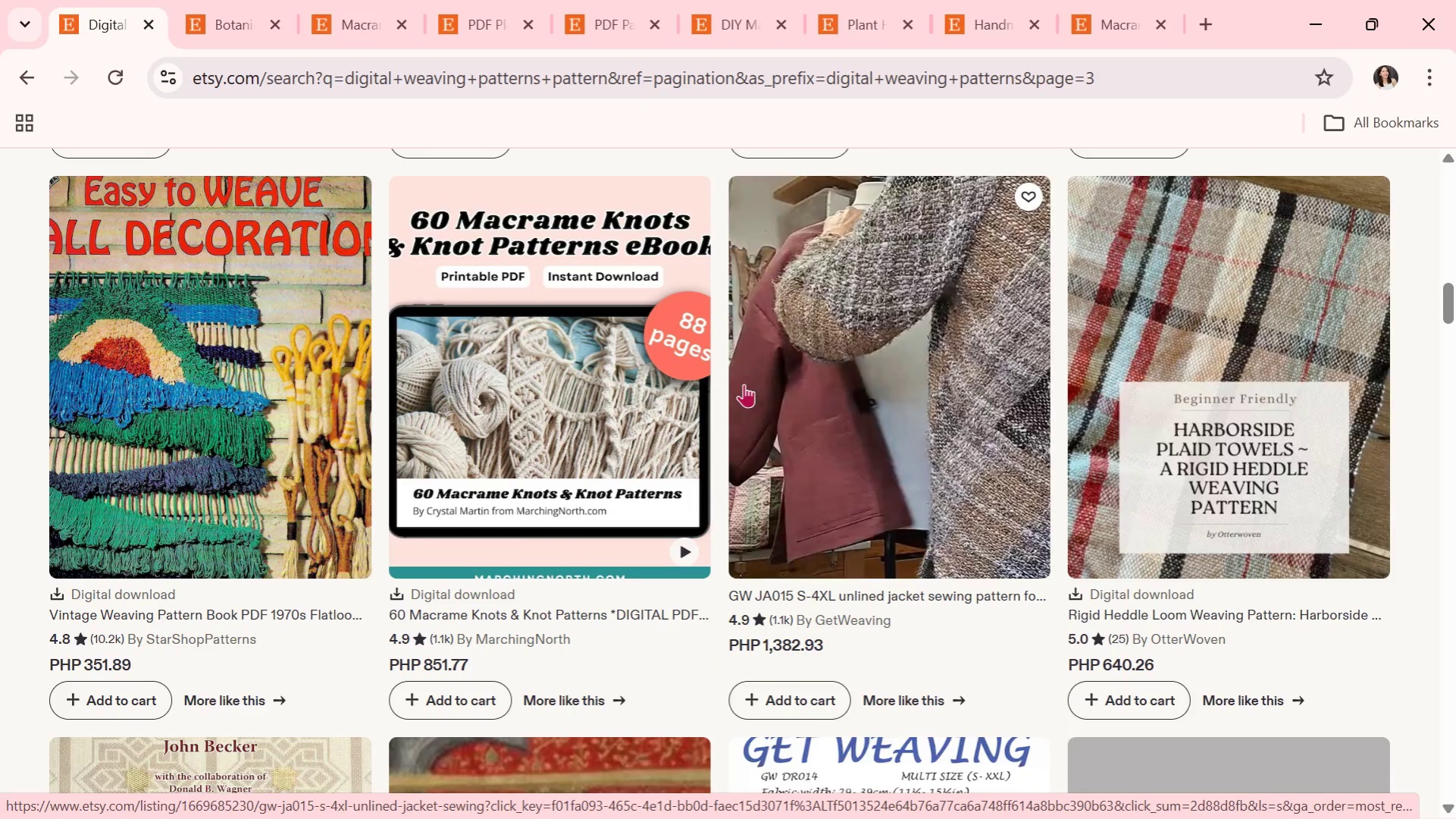 
wait(9.89)
 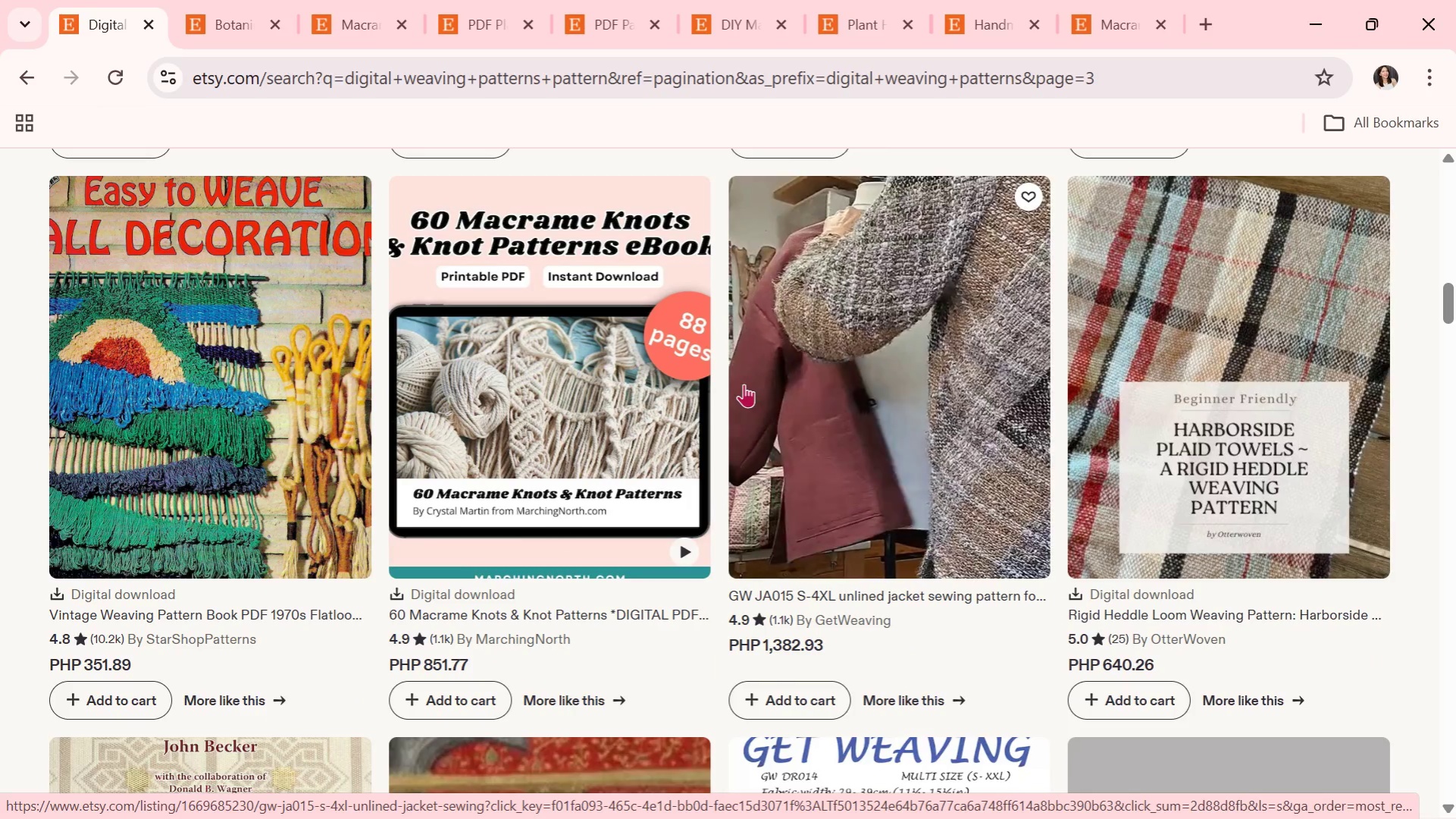 
scroll: coordinate [1038, 611], scroll_direction: down, amount: 12.0
 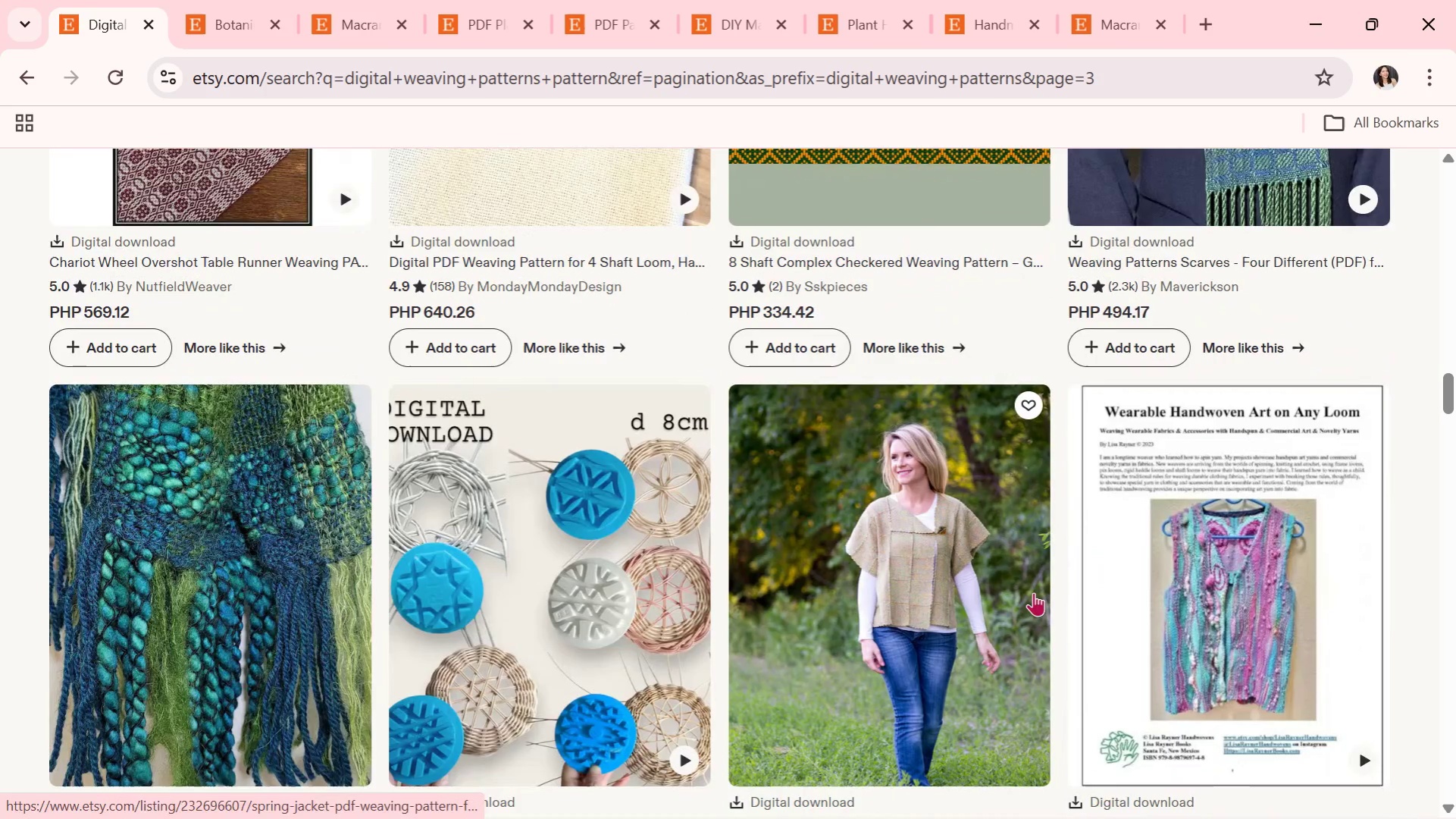 
scroll: coordinate [1012, 595], scroll_direction: down, amount: 7.0
 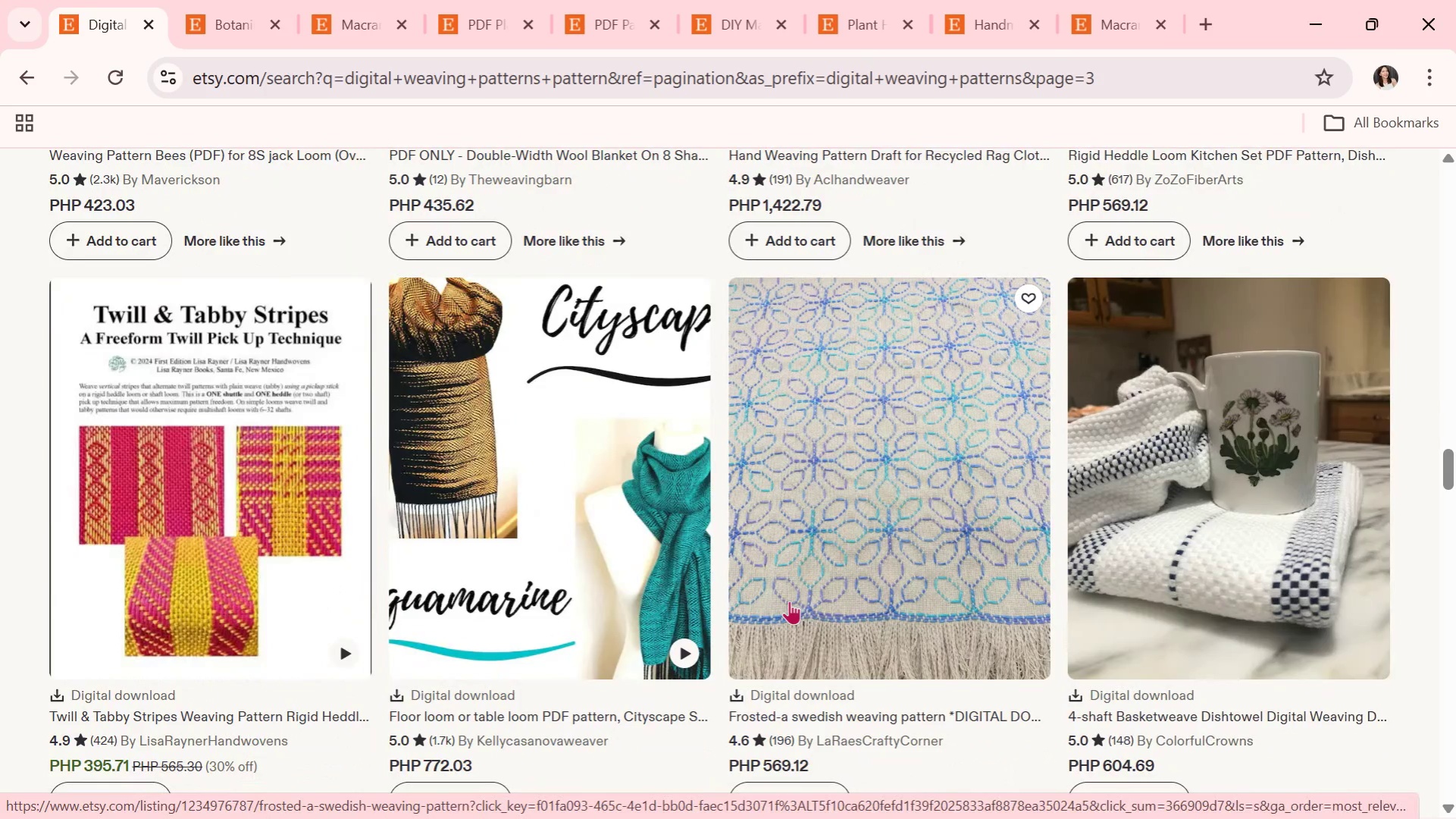 
wait(49.49)
 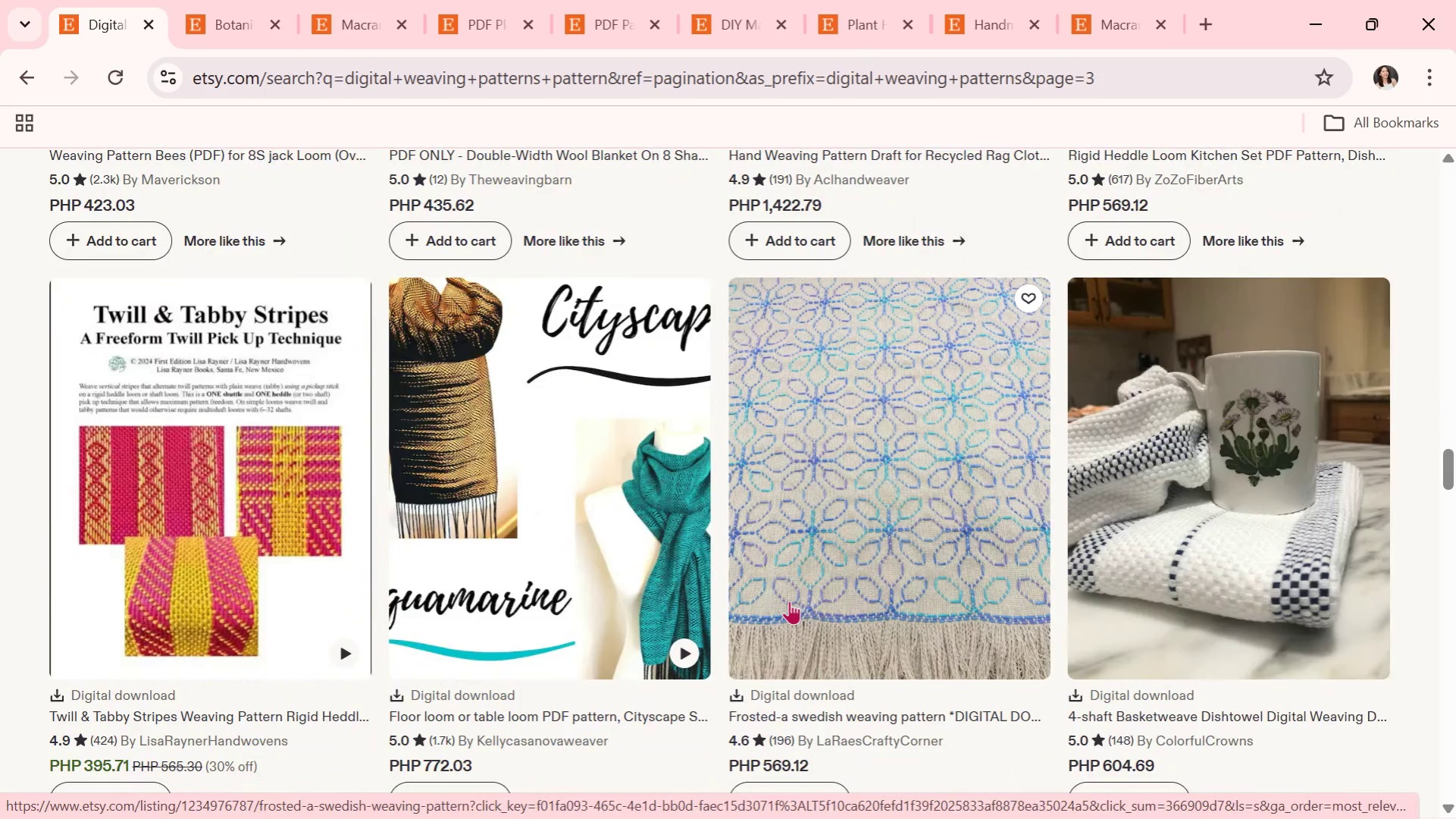 
scroll: coordinate [758, 519], scroll_direction: down, amount: 8.0
 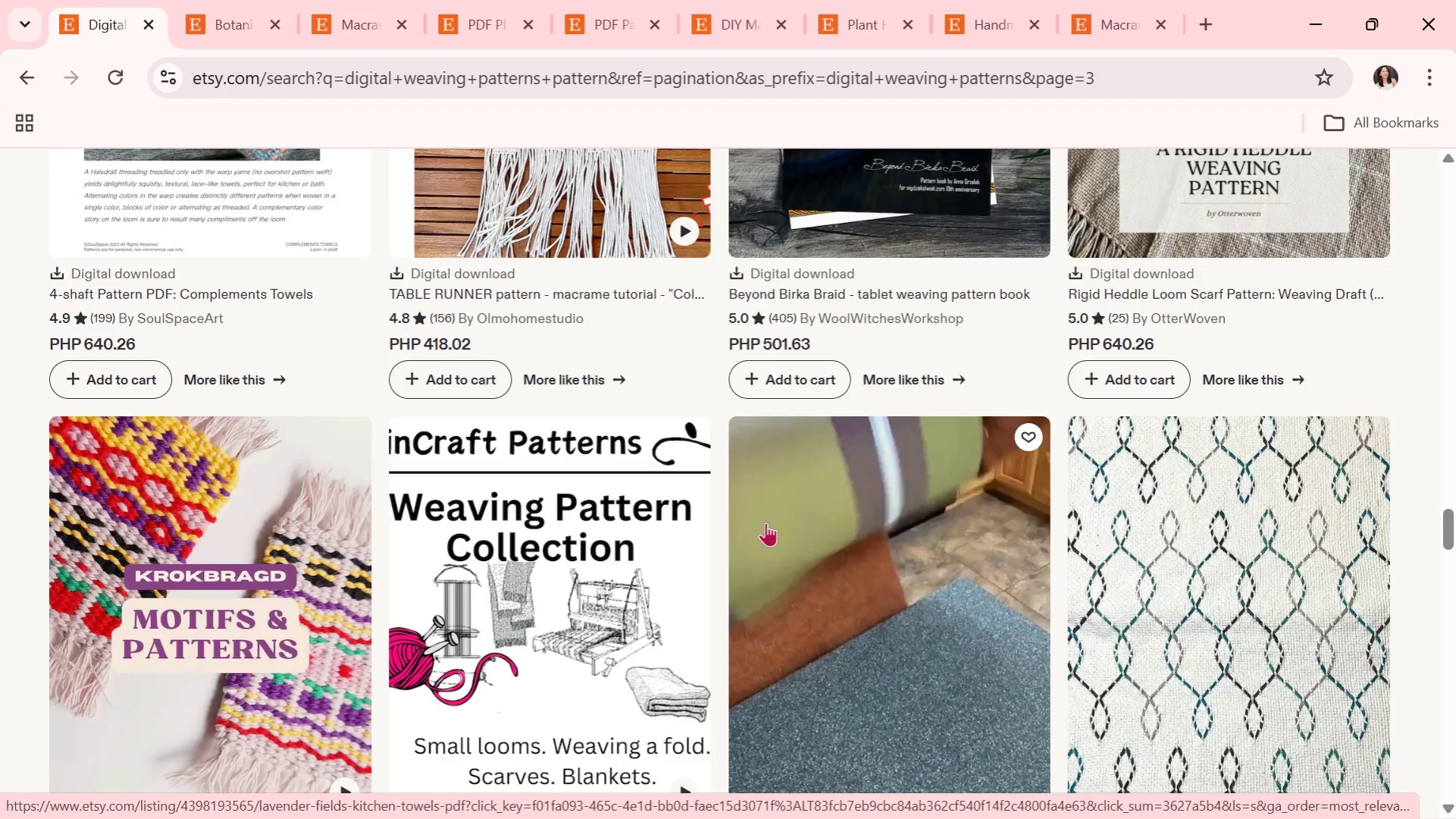 
wait(12.5)
 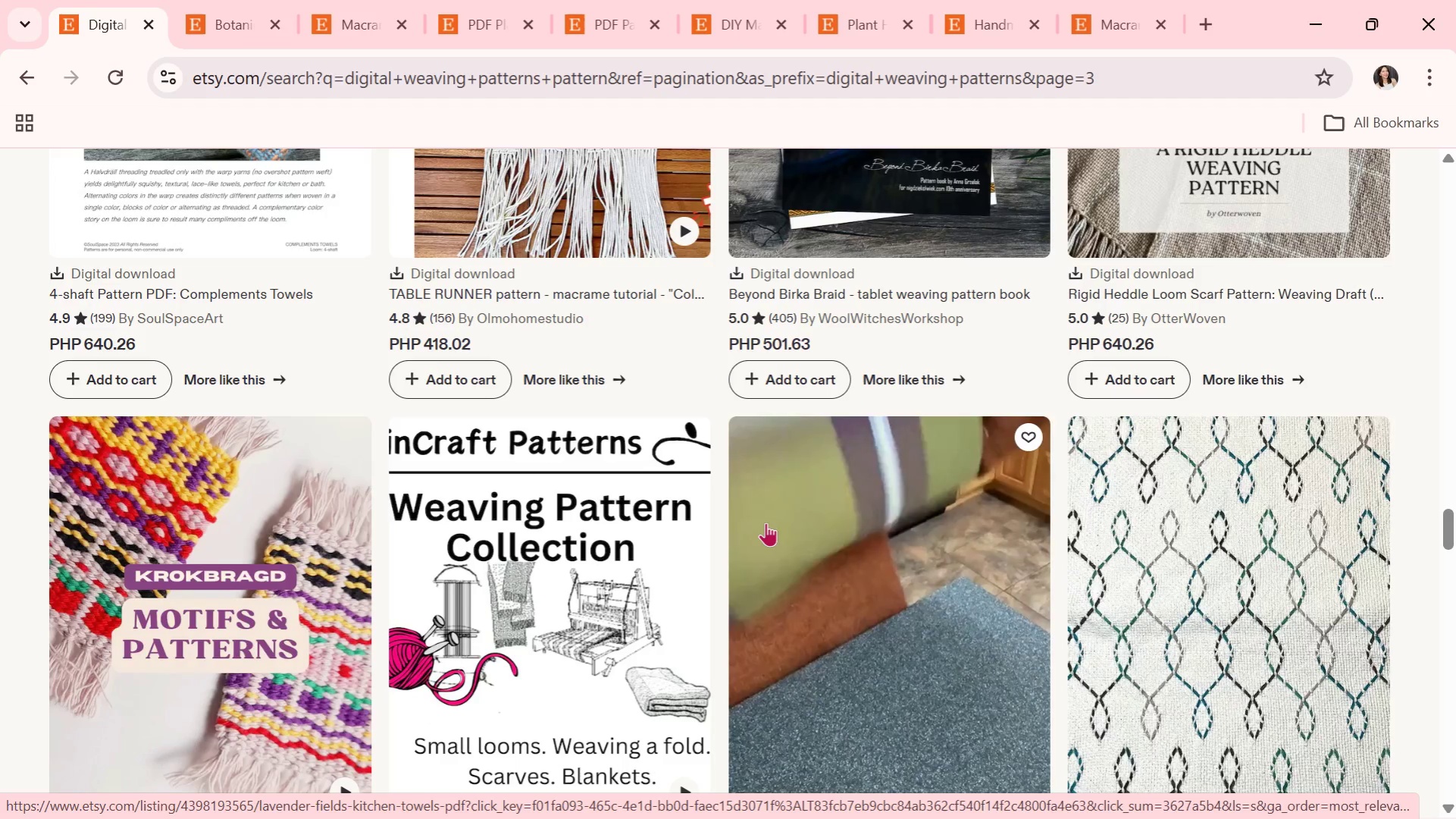 
scroll: coordinate [678, 569], scroll_direction: down, amount: 5.0
 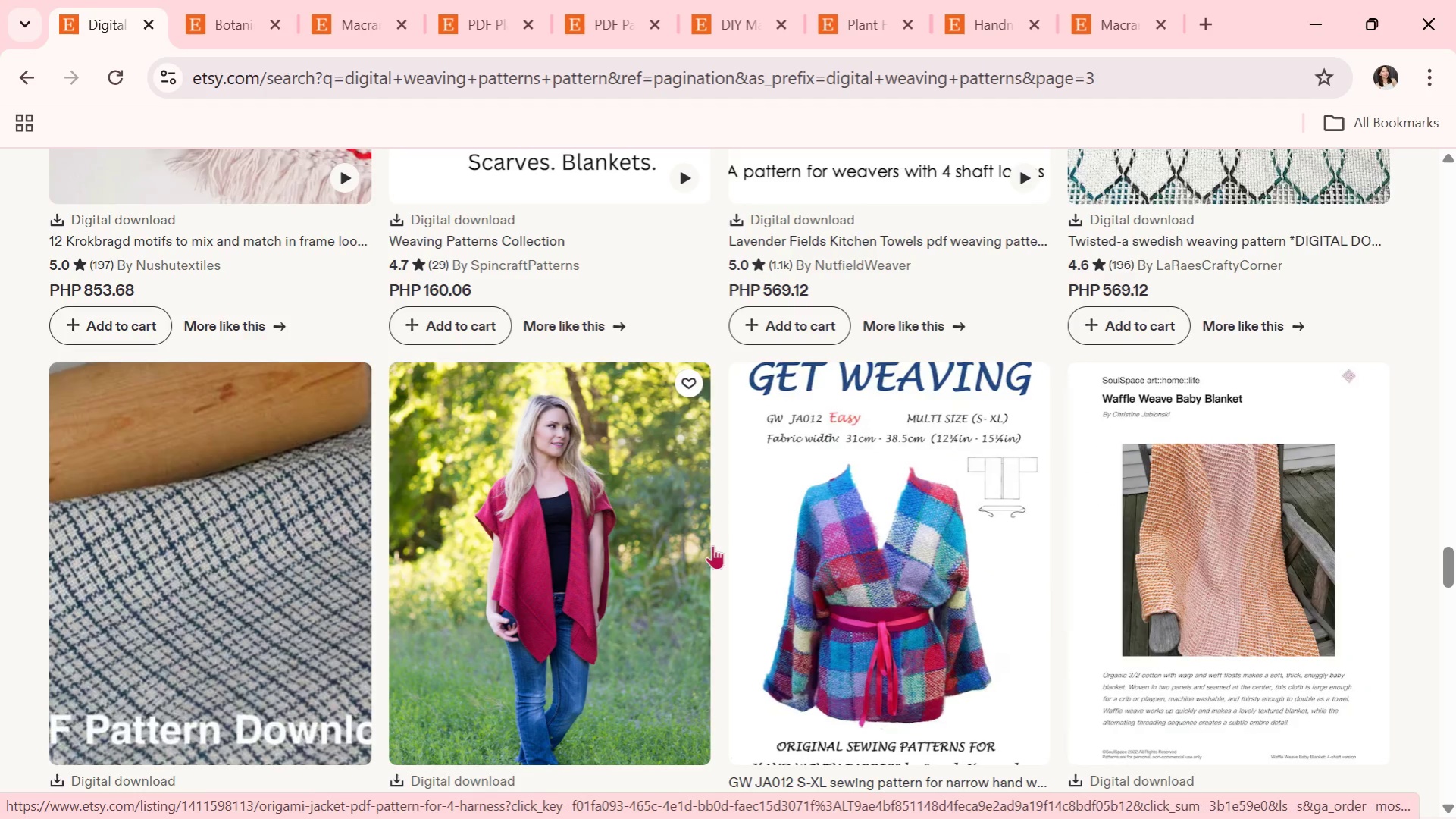 
scroll: coordinate [695, 559], scroll_direction: down, amount: 5.0
 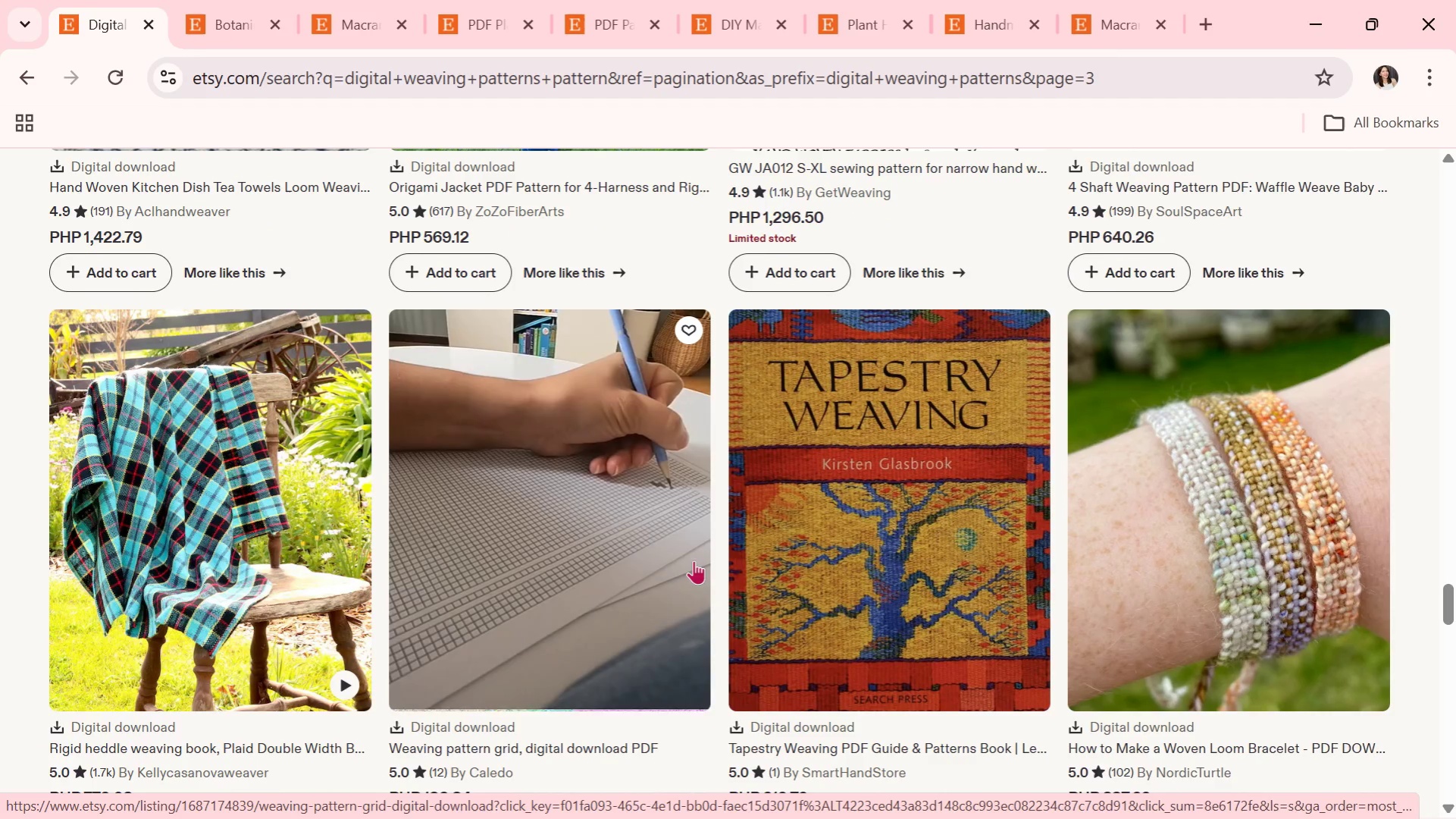 
scroll: coordinate [704, 571], scroll_direction: down, amount: 3.0